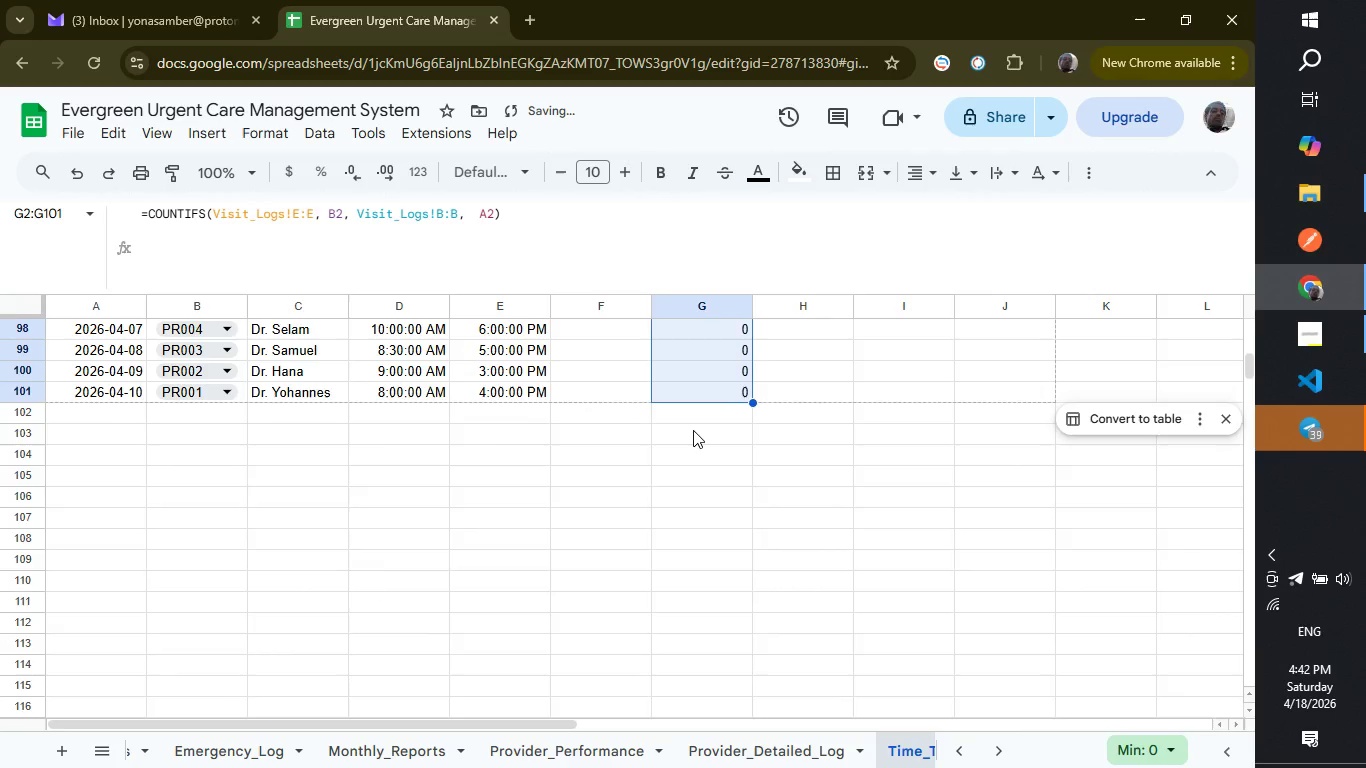 
scroll: coordinate [693, 430], scroll_direction: up, amount: 14.0
 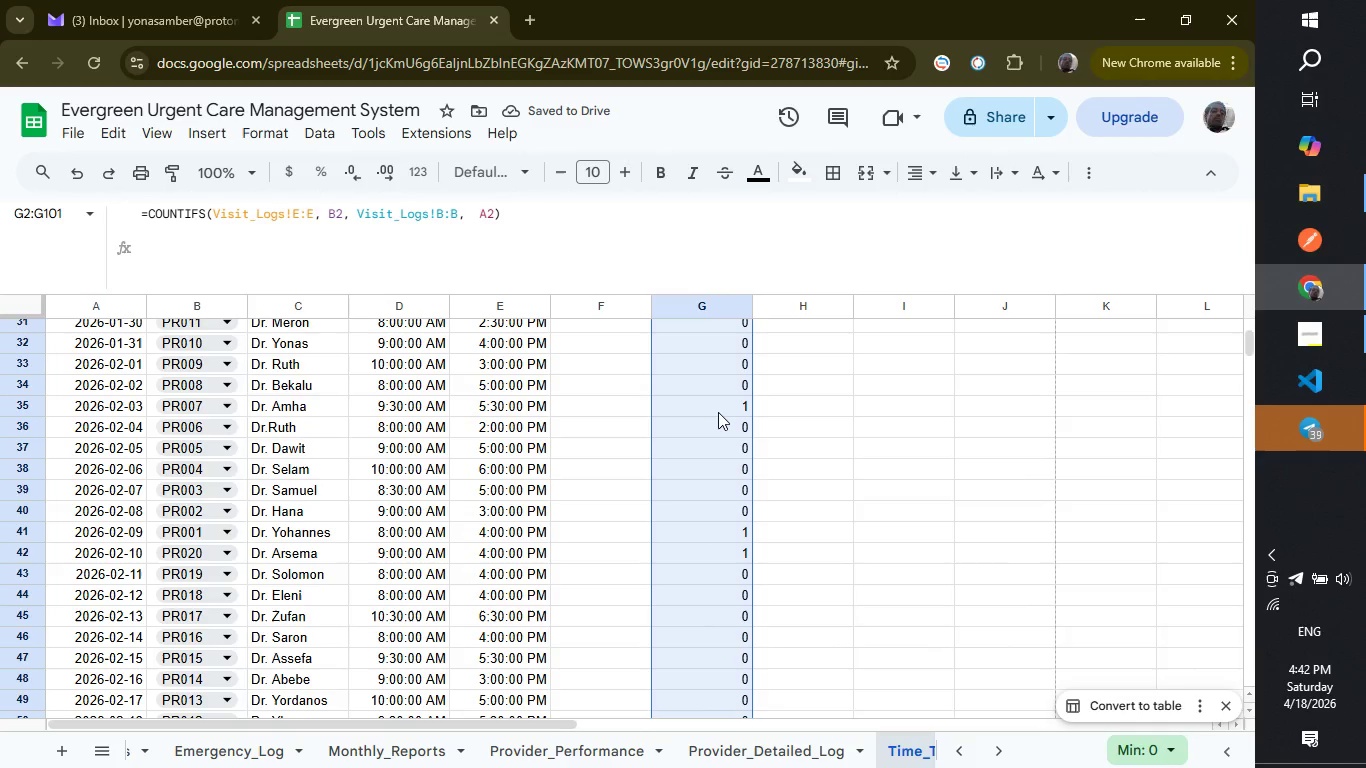 
left_click([718, 412])
 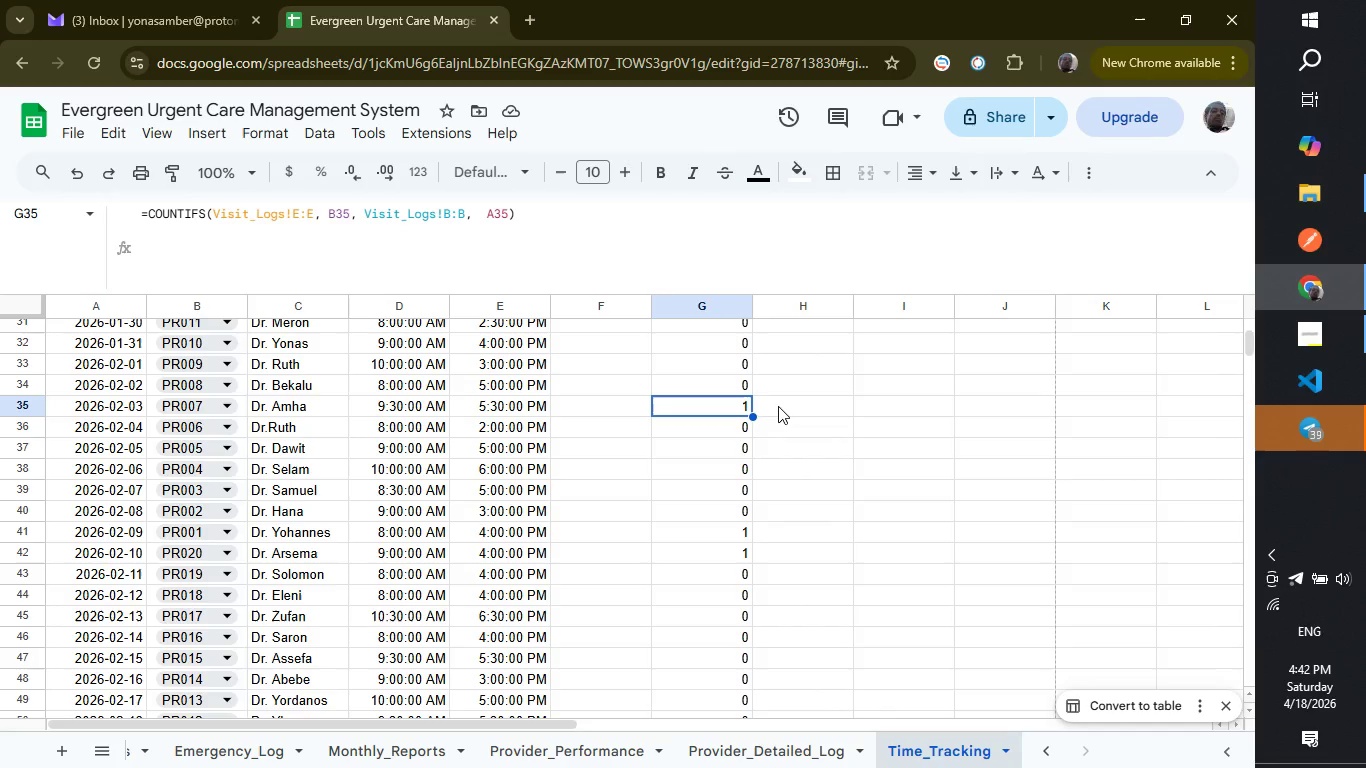 
scroll: coordinate [778, 406], scroll_direction: up, amount: 9.0
 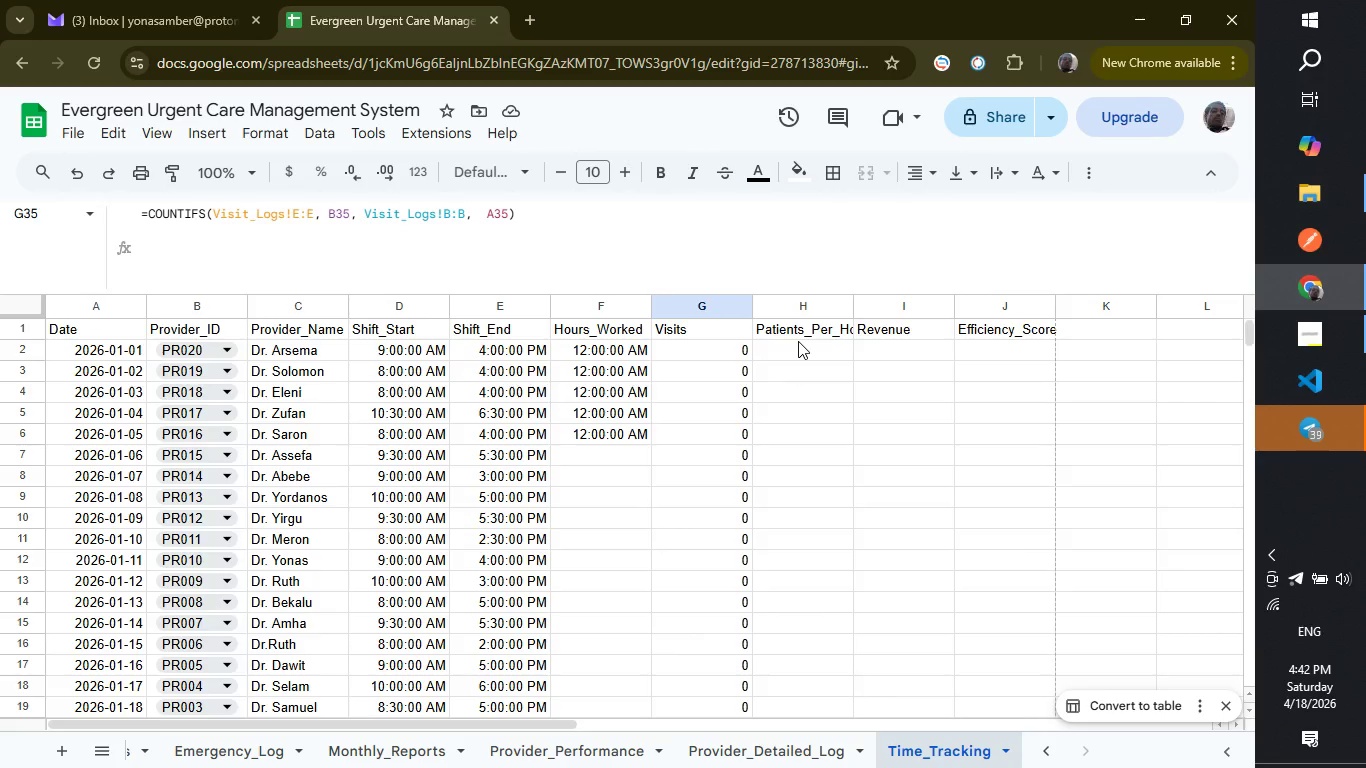 
left_click([798, 341])
 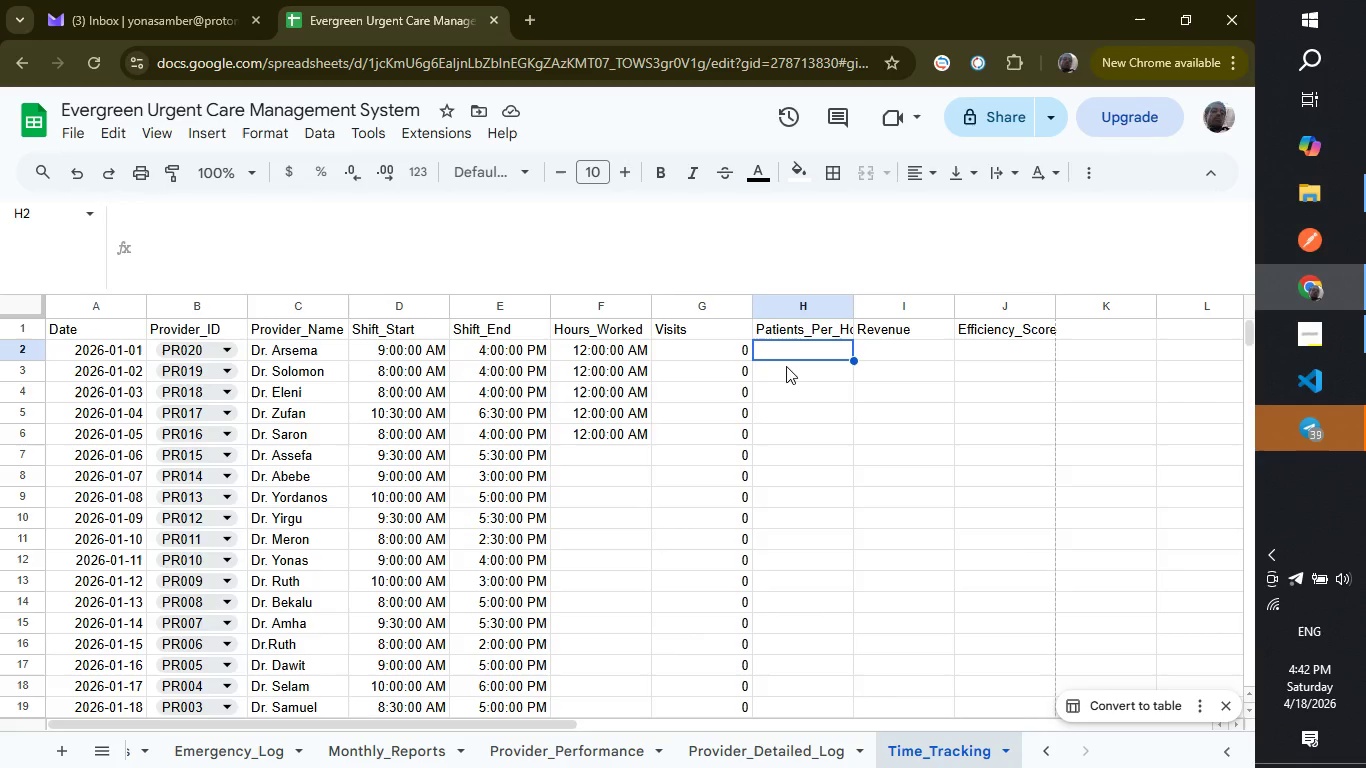 
wait(8.55)
 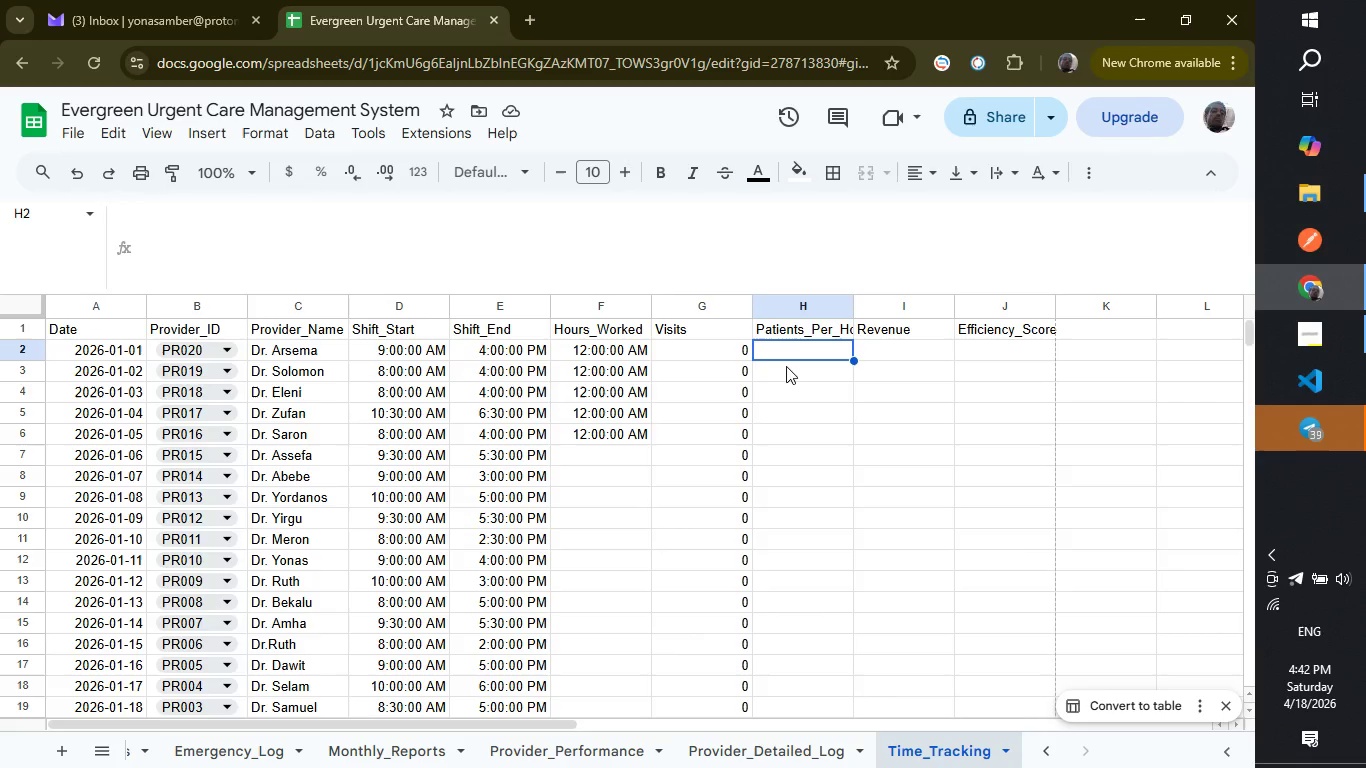 
type(=IF)
 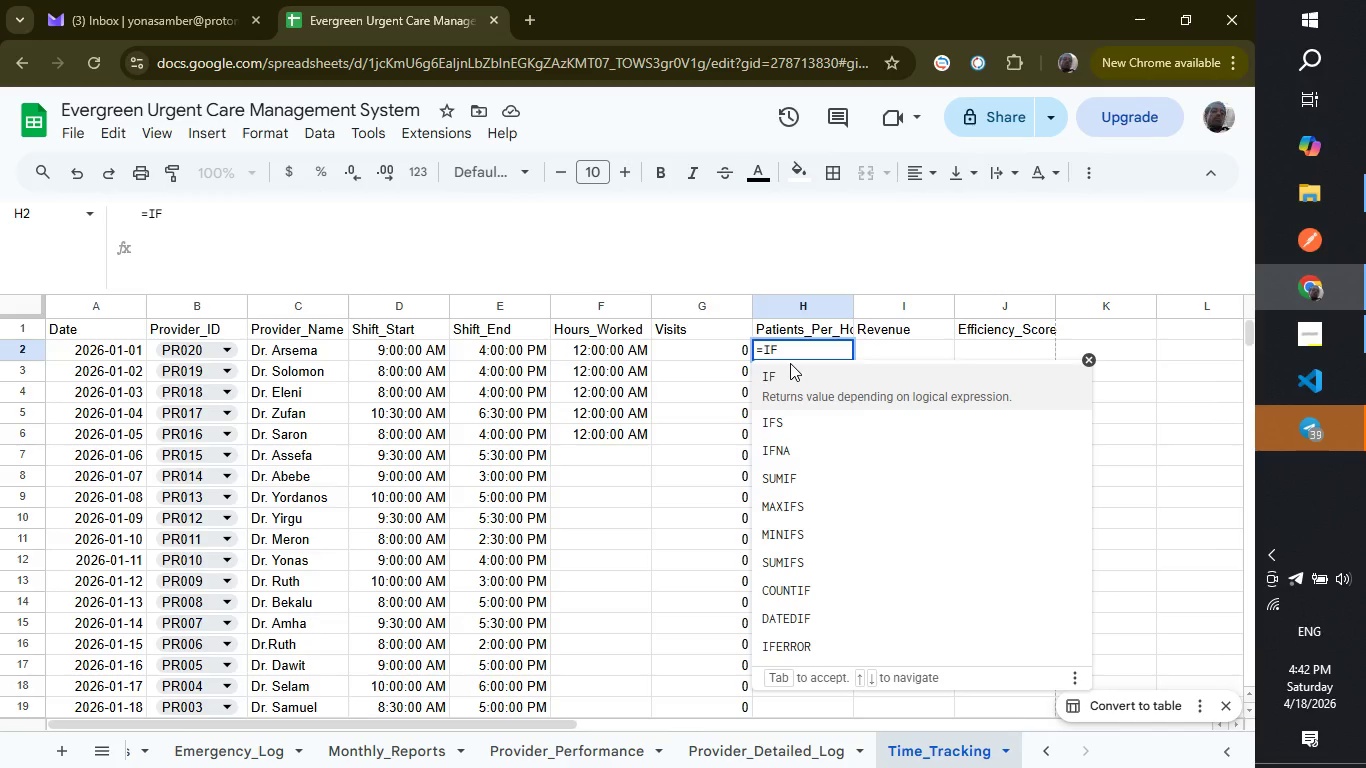 
key(Enter)
 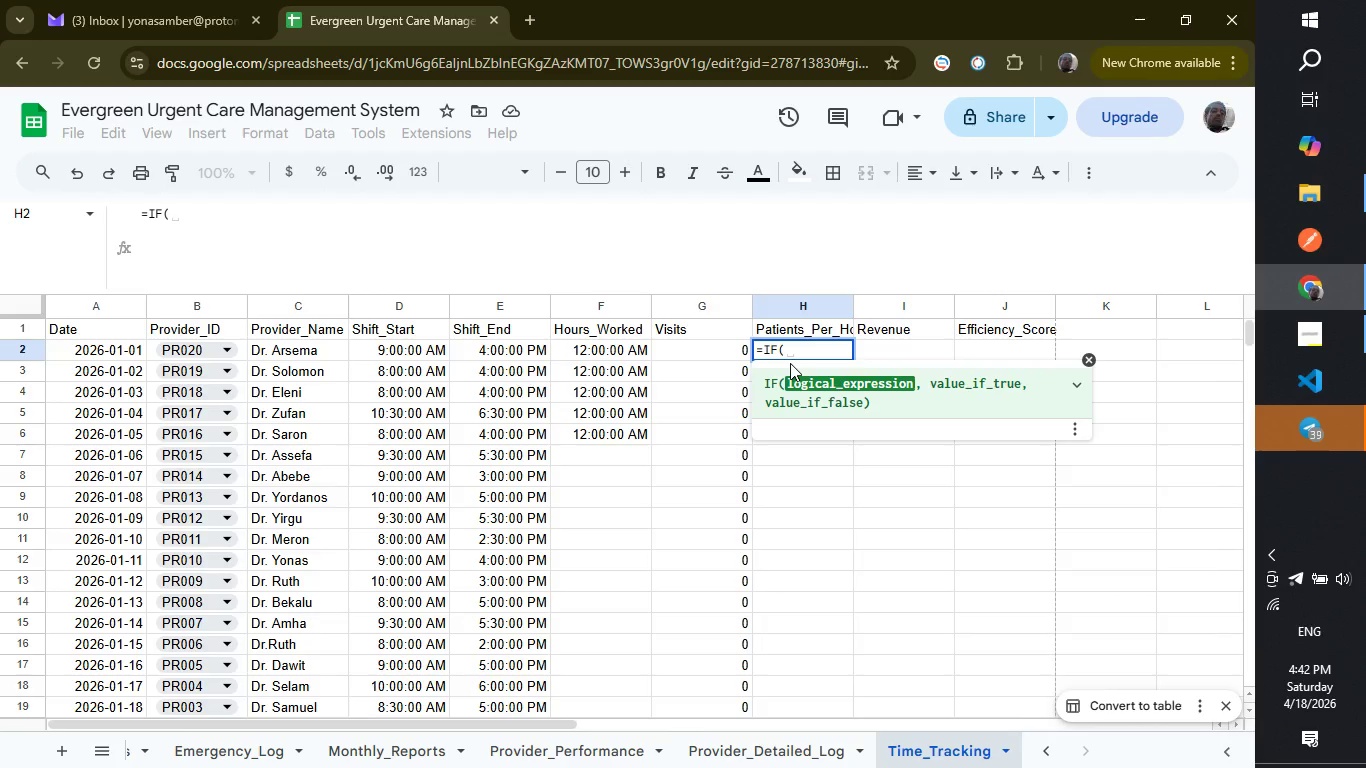 
type(F2=0,0,G2/F2))
 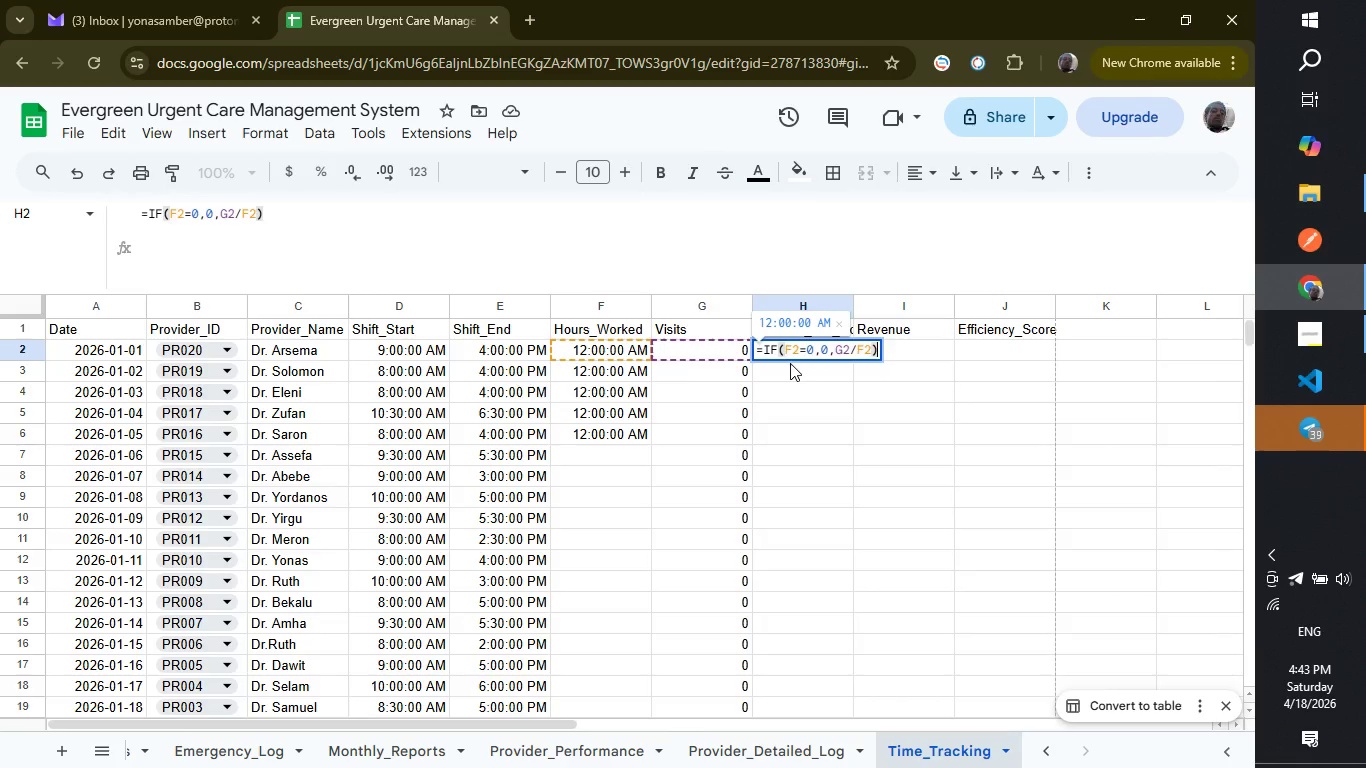 
key(Enter)
 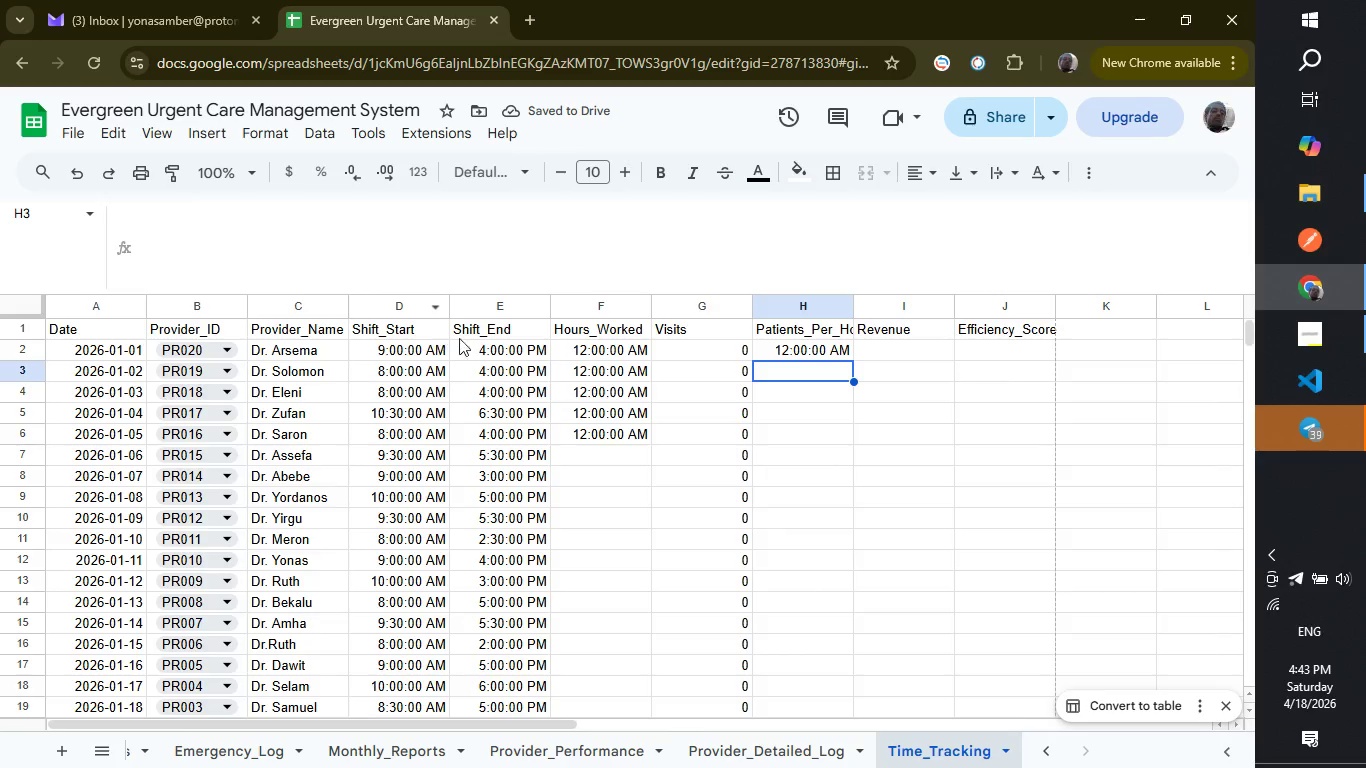 
left_click([833, 348])
 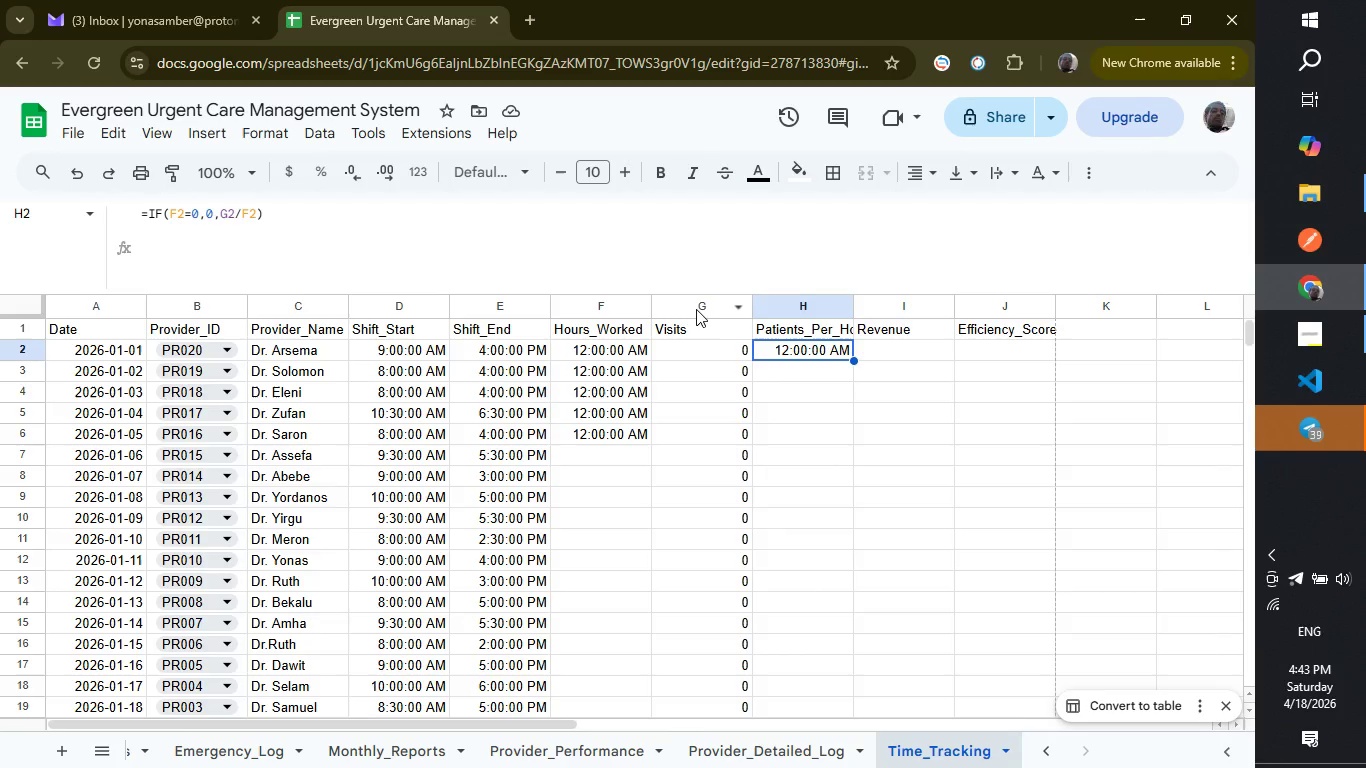 
wait(10.14)
 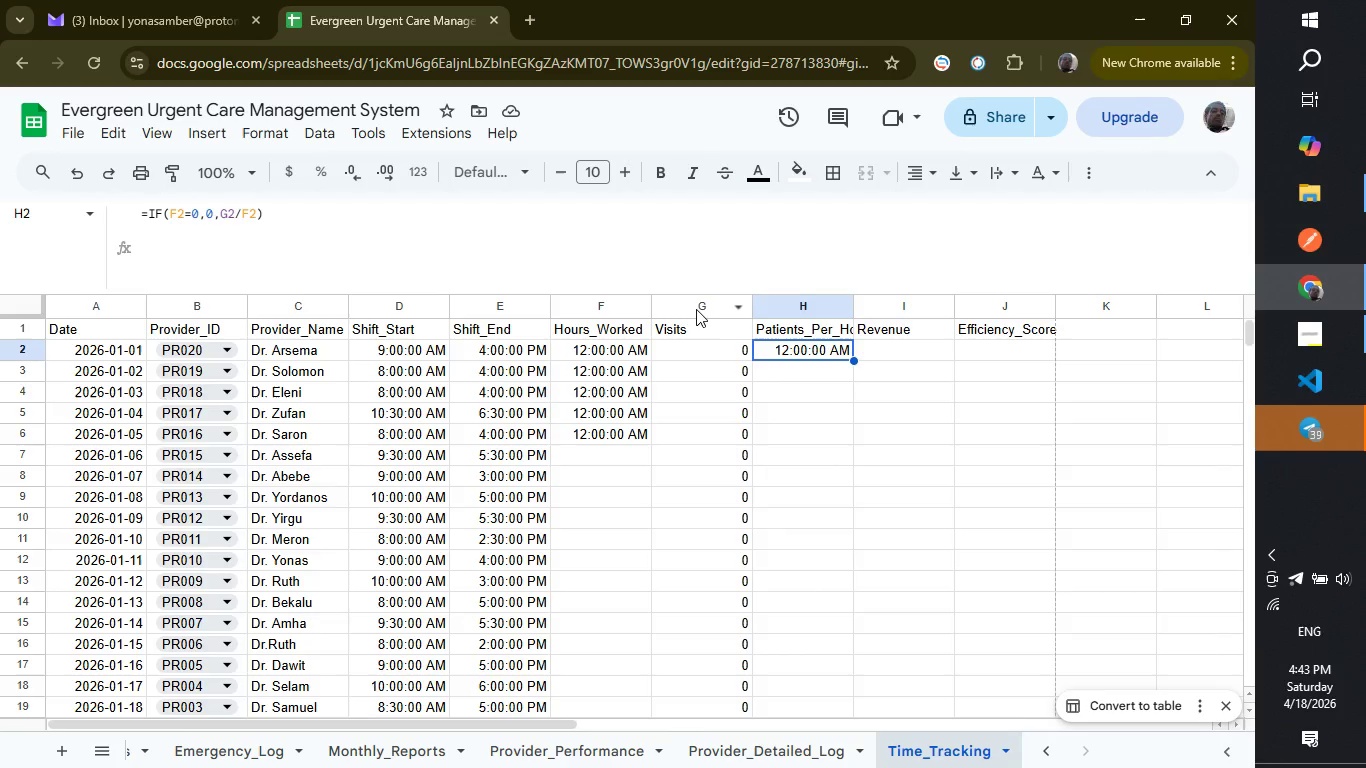 
left_click_drag(start_coordinate=[853, 357], to_coordinate=[842, 496])
 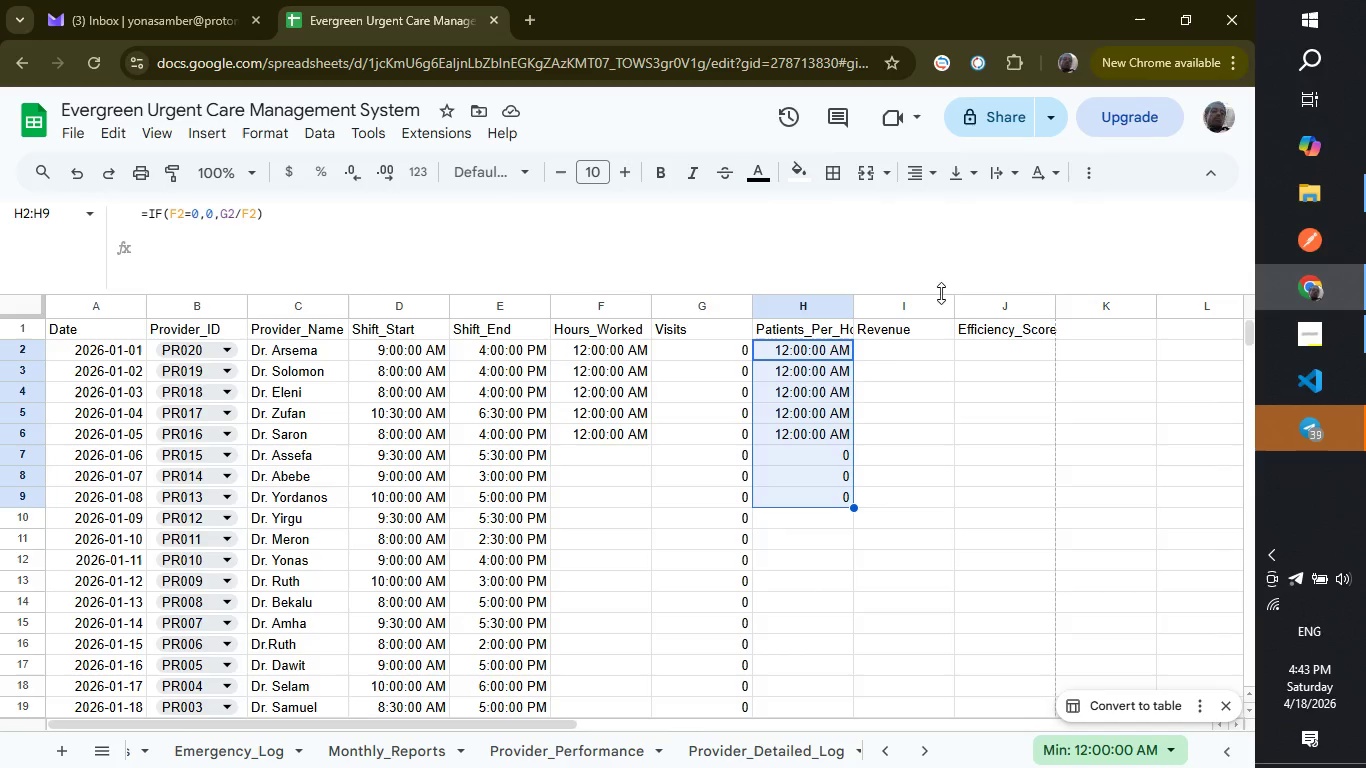 
wait(20.91)
 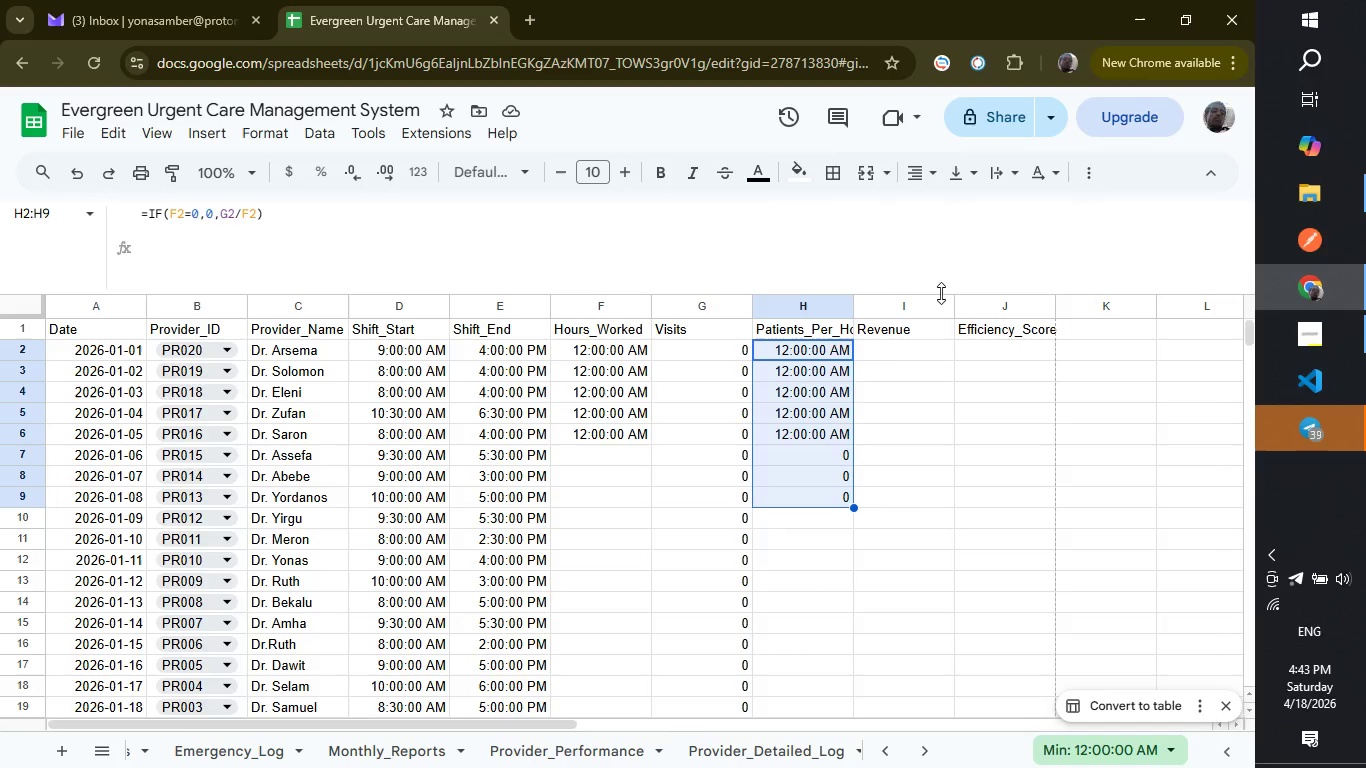 
left_click([892, 347])
 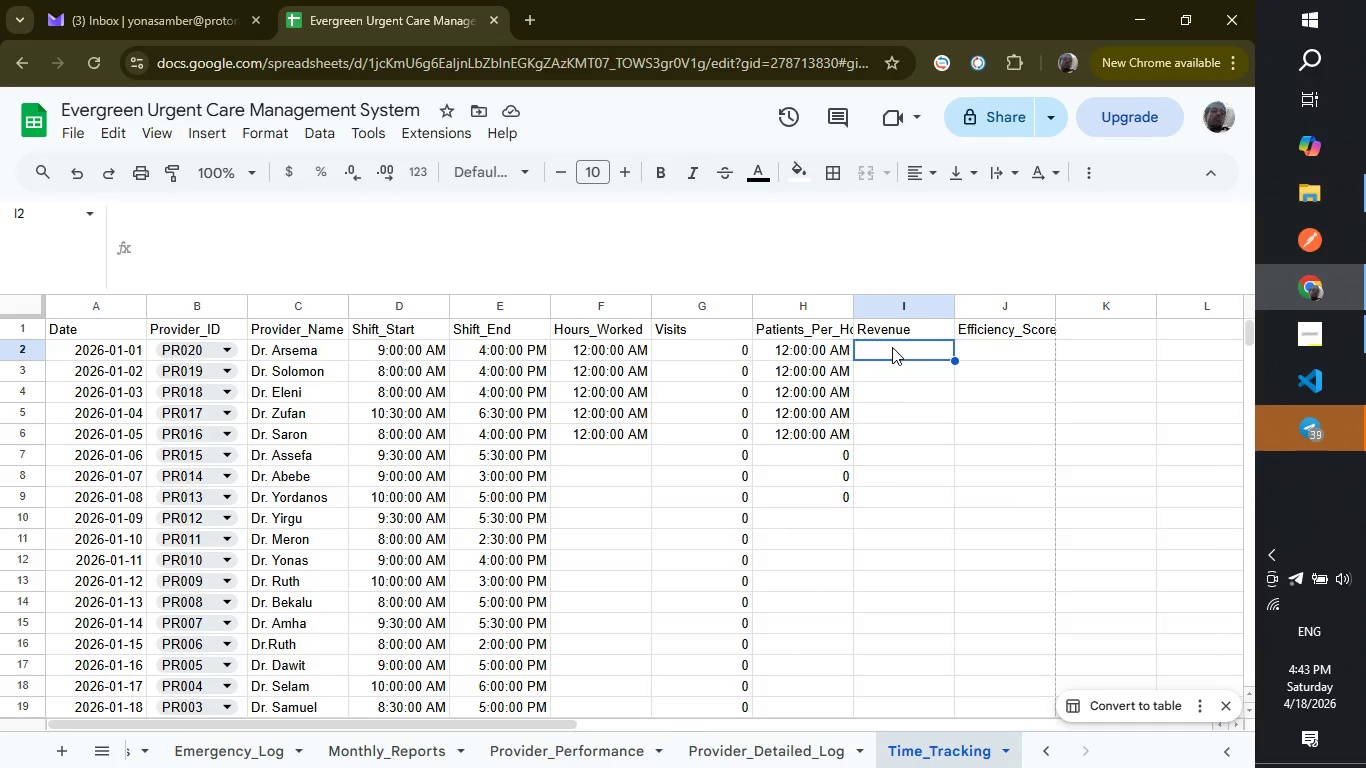 
wait(6.45)
 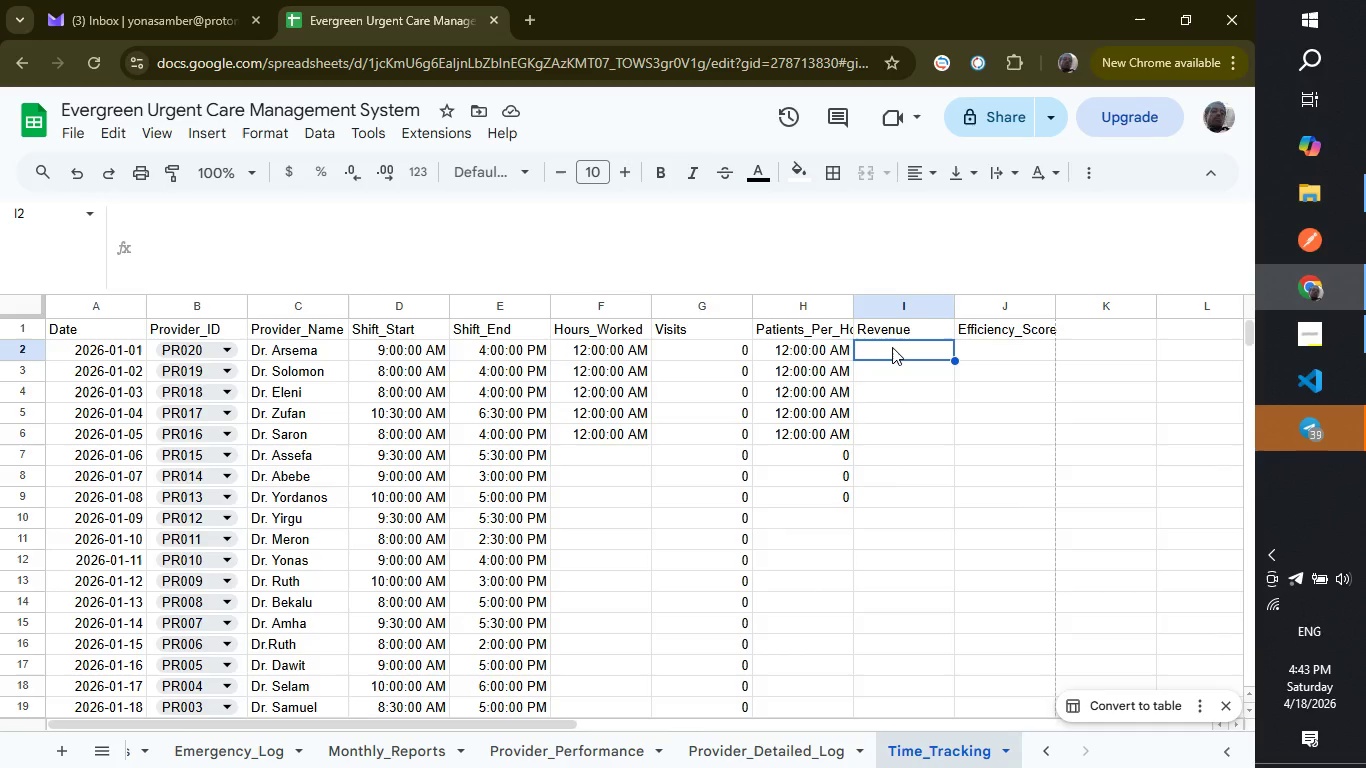 
type(su)
key(Backspace)
key(Backspace)
type(SUMIF)
key(Backspace)
key(Backspace)
key(Backspace)
key(Backspace)
key(Backspace)
type(=SUMIFS)
 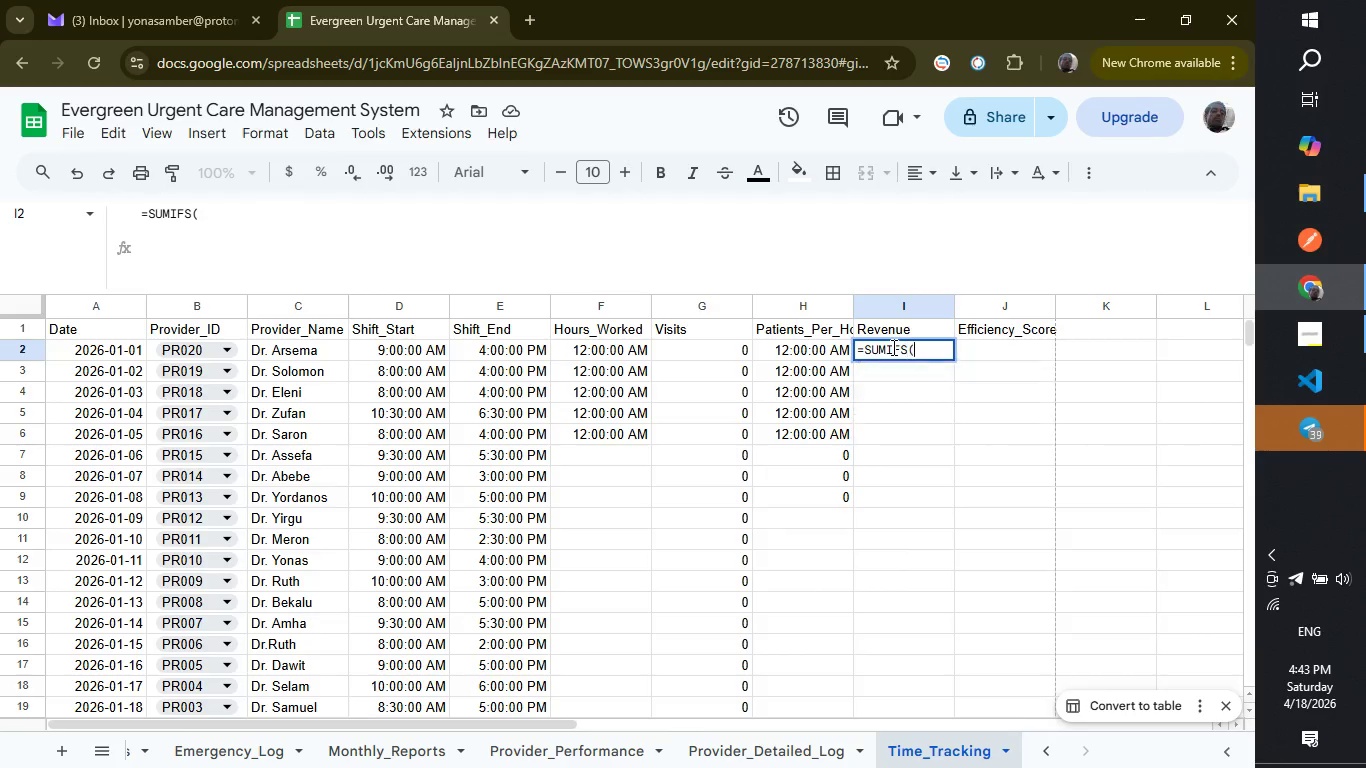 
key(Enter)
 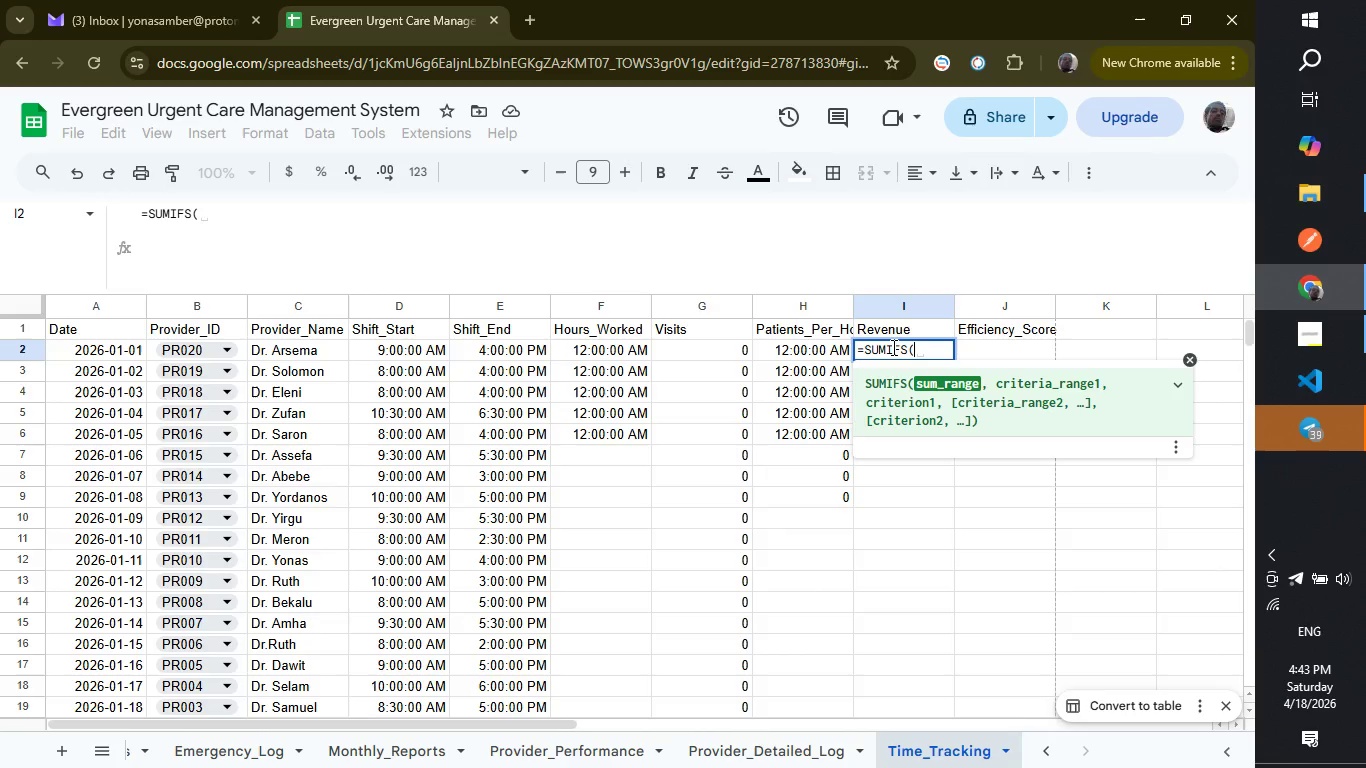 
type(Invoices)
 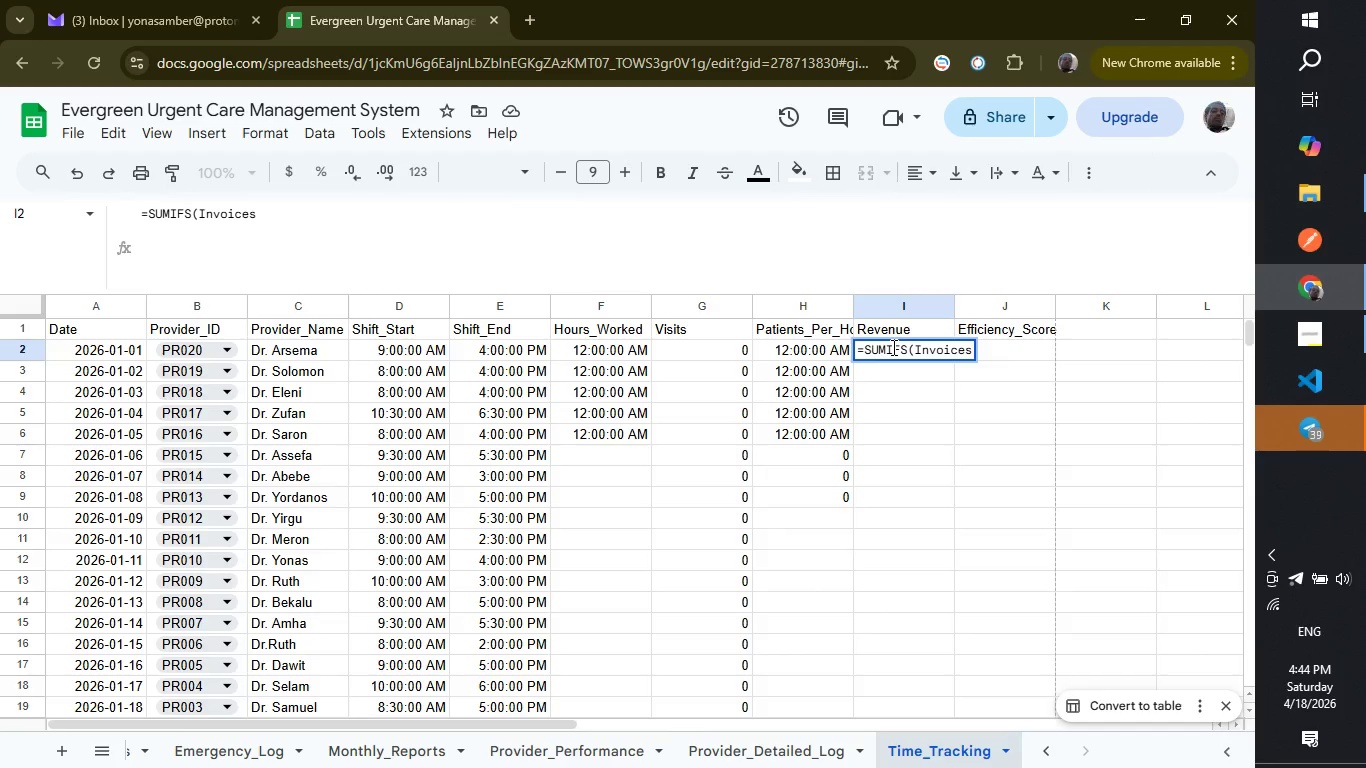 
type(!I:I, Invoices!)
 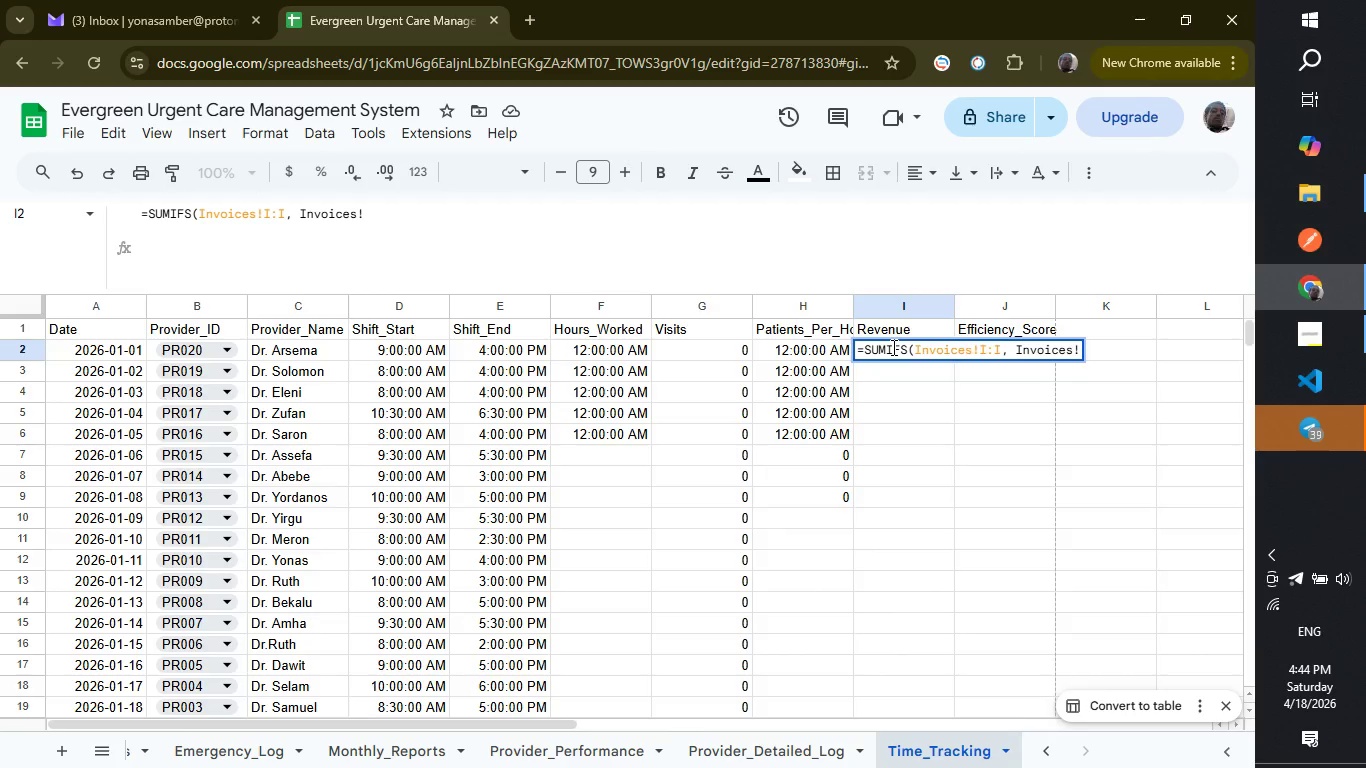 
key(Shift+ShiftRight)
 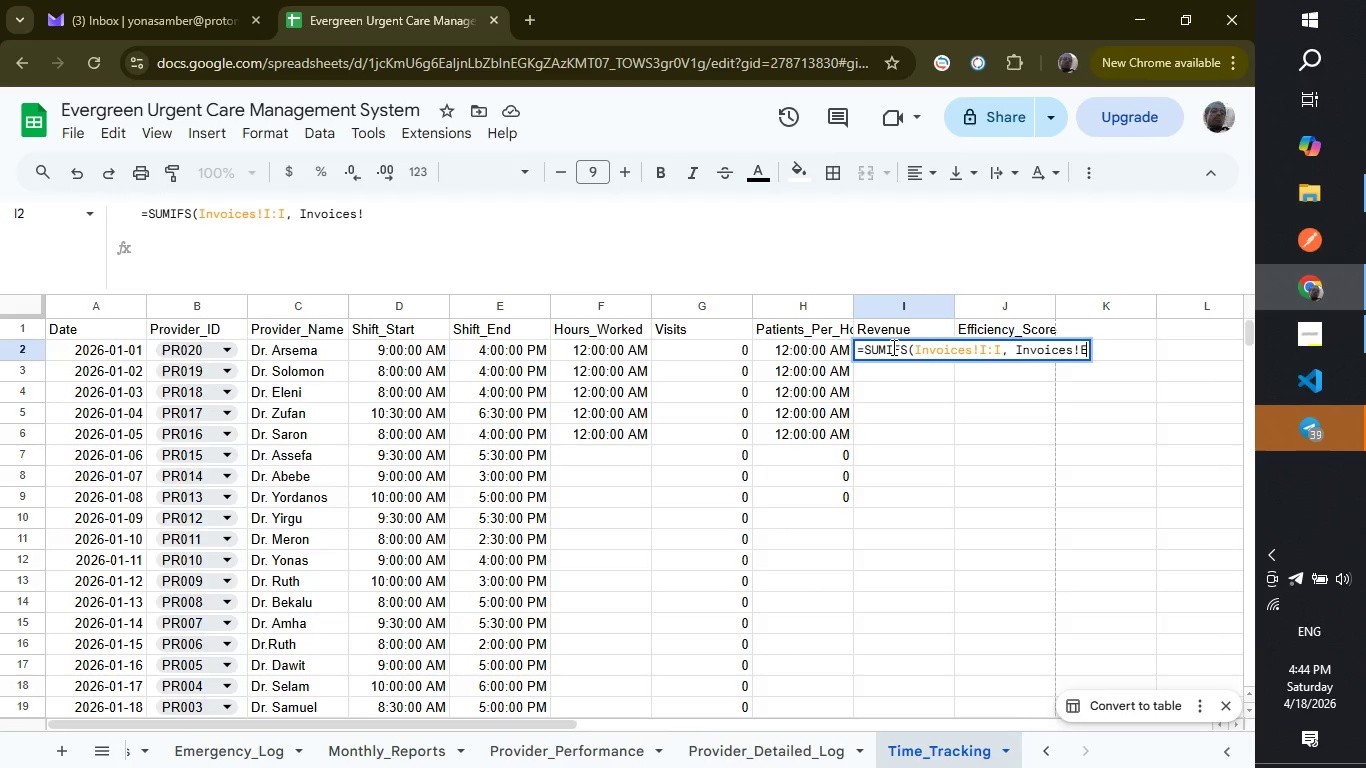 
key(Shift+E)
 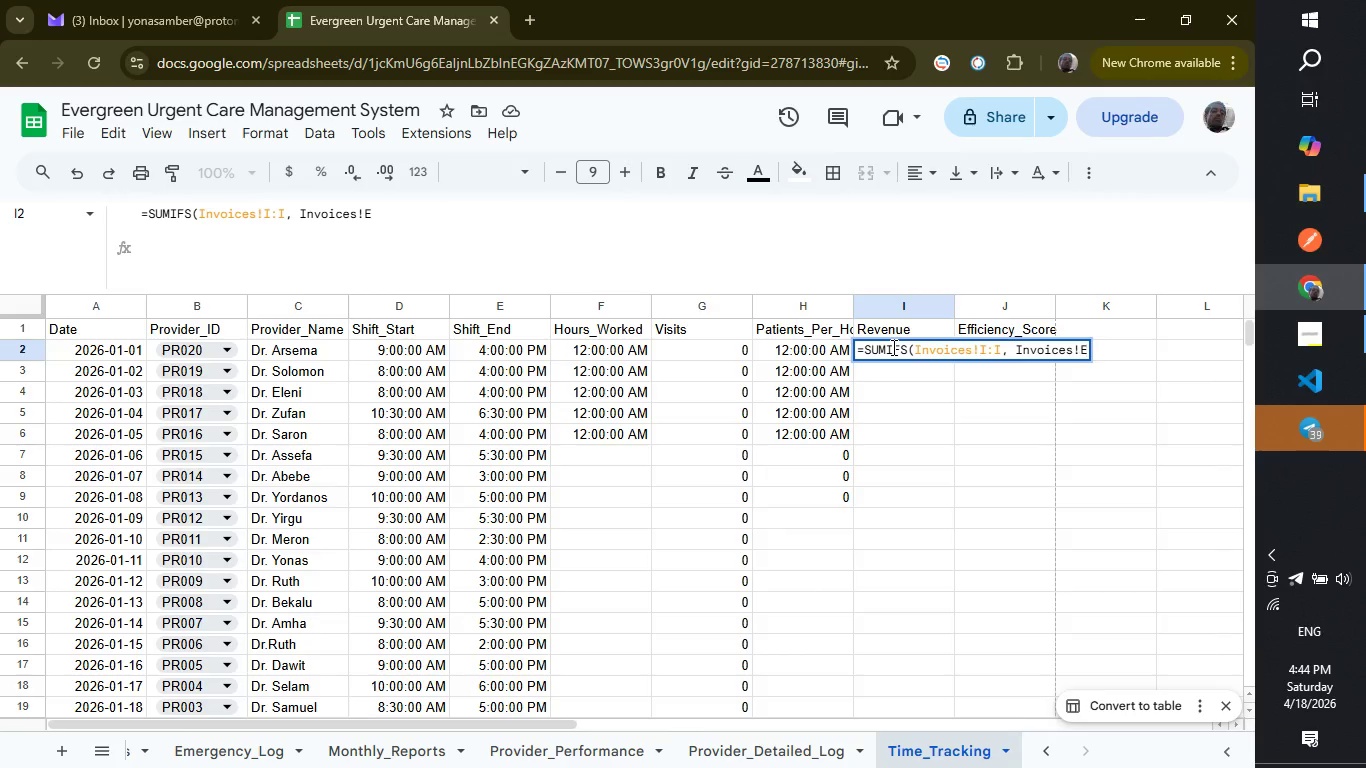 
key(Shift+ShiftLeft)
 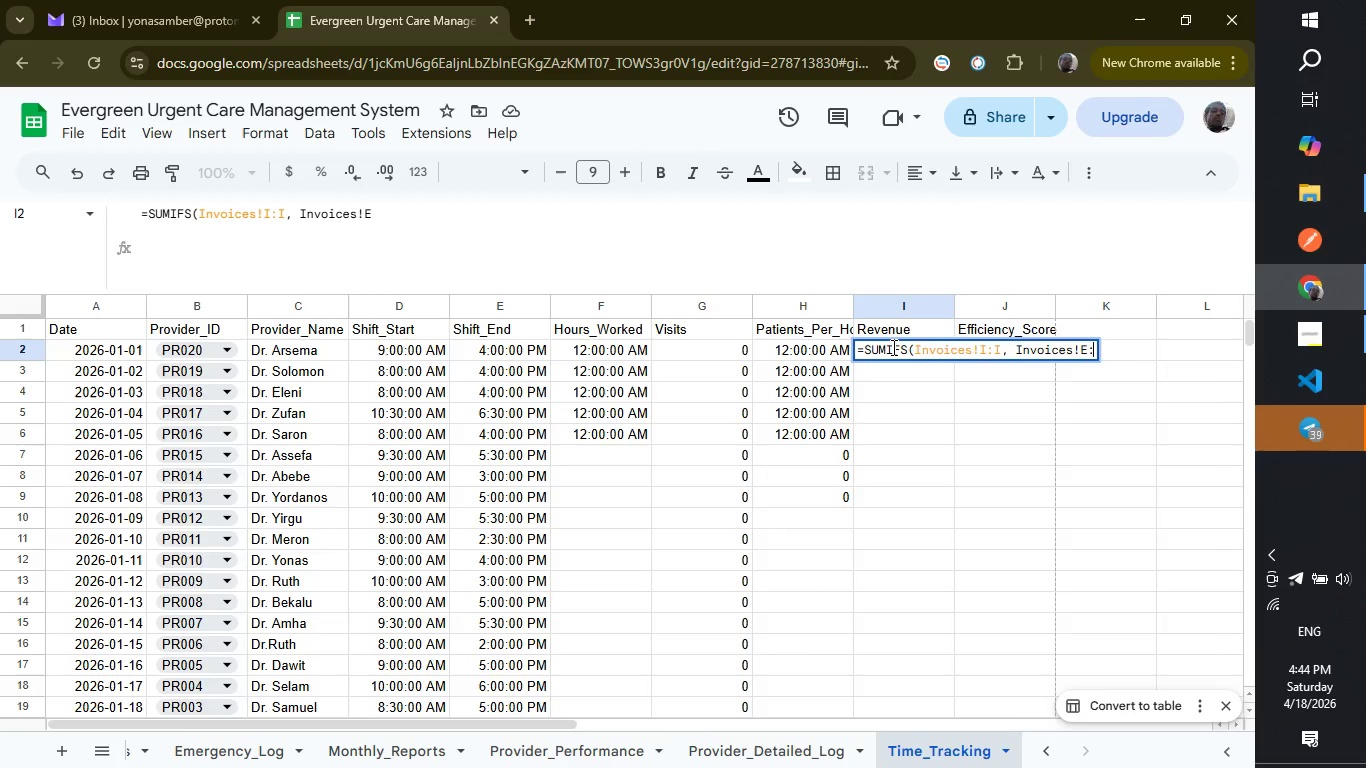 
key(Shift+Semicolon)
 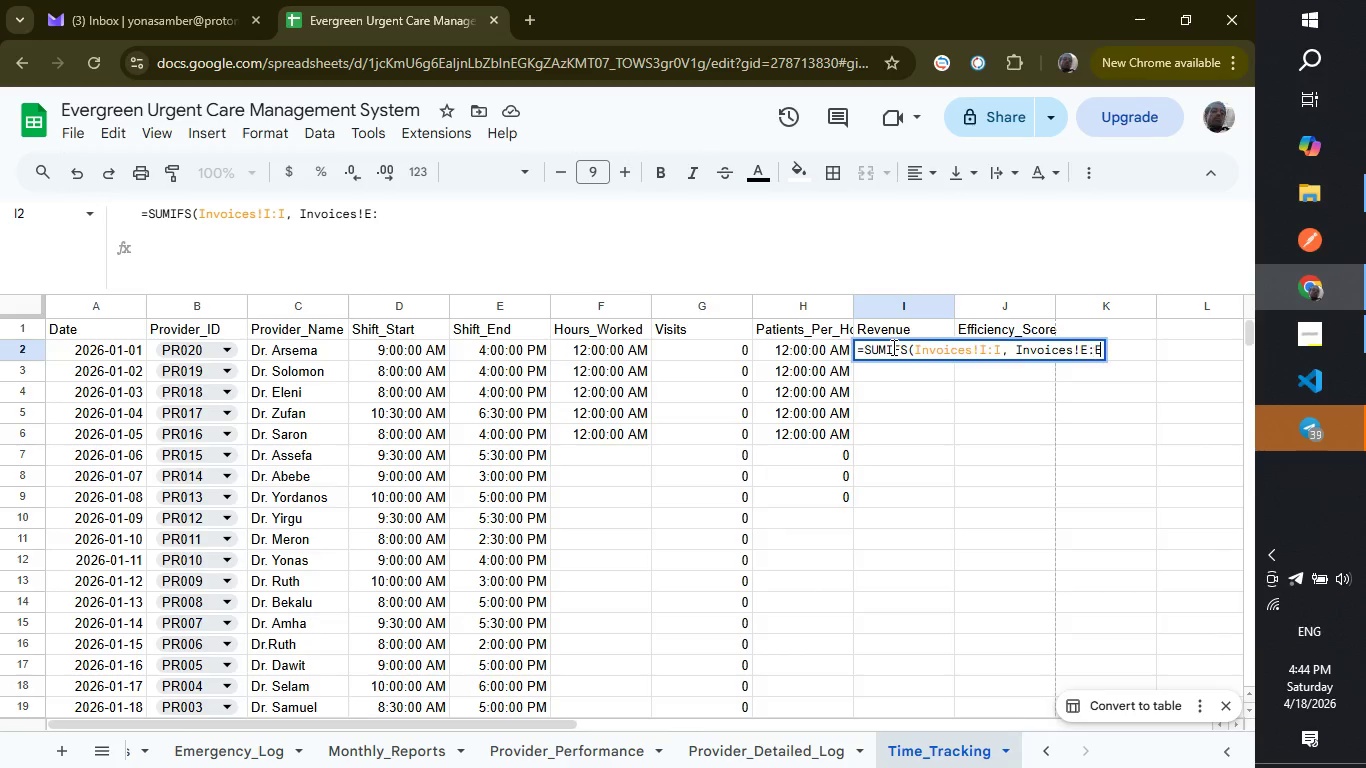 
key(Shift+ShiftRight)
 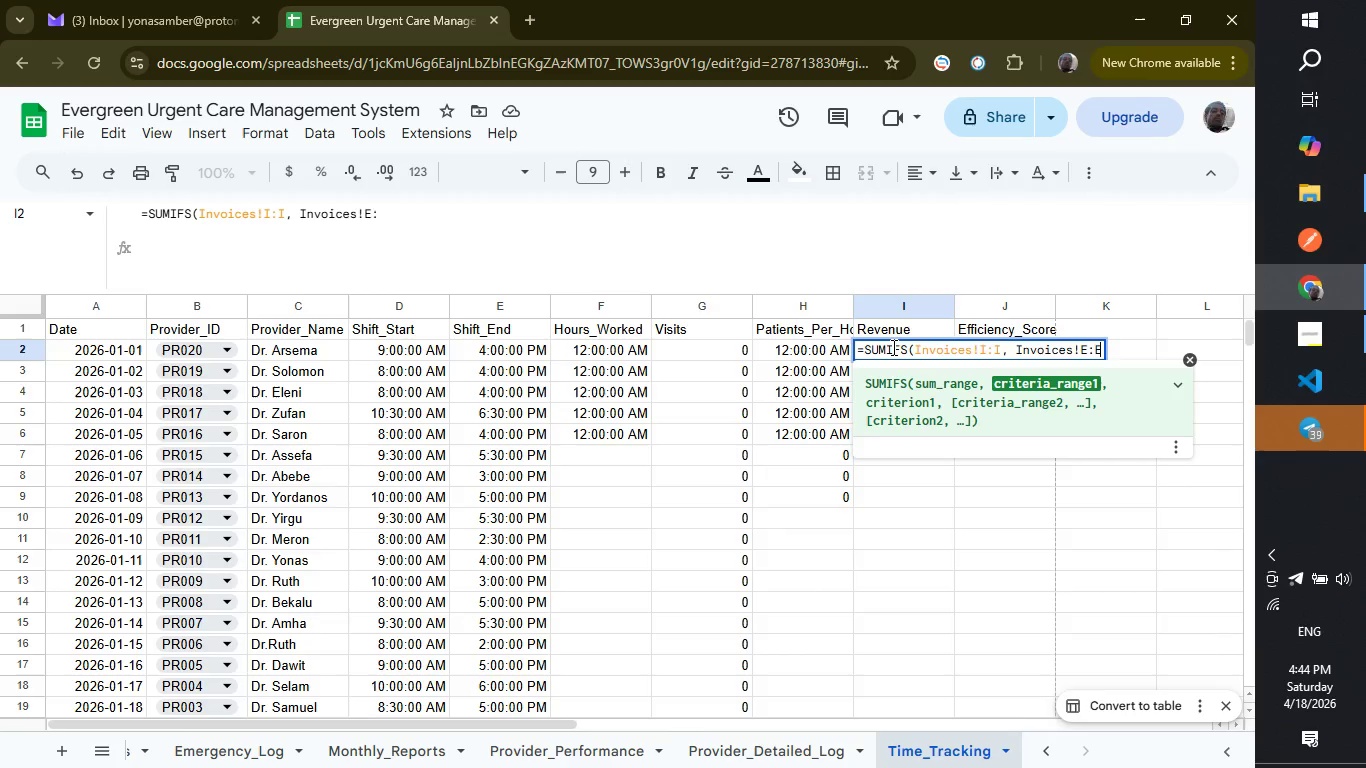 
key(Shift+E)
 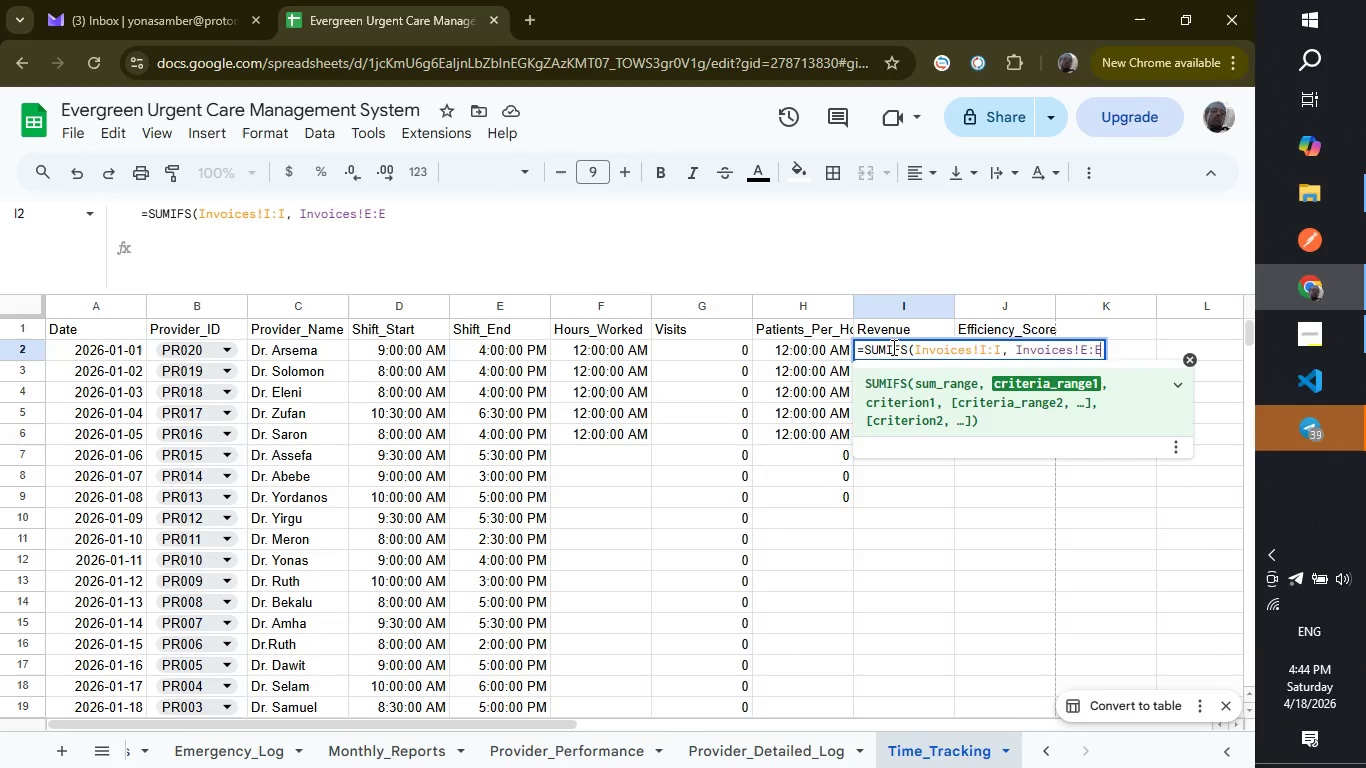 
type(, C2, Invoices!K:K, A2))
 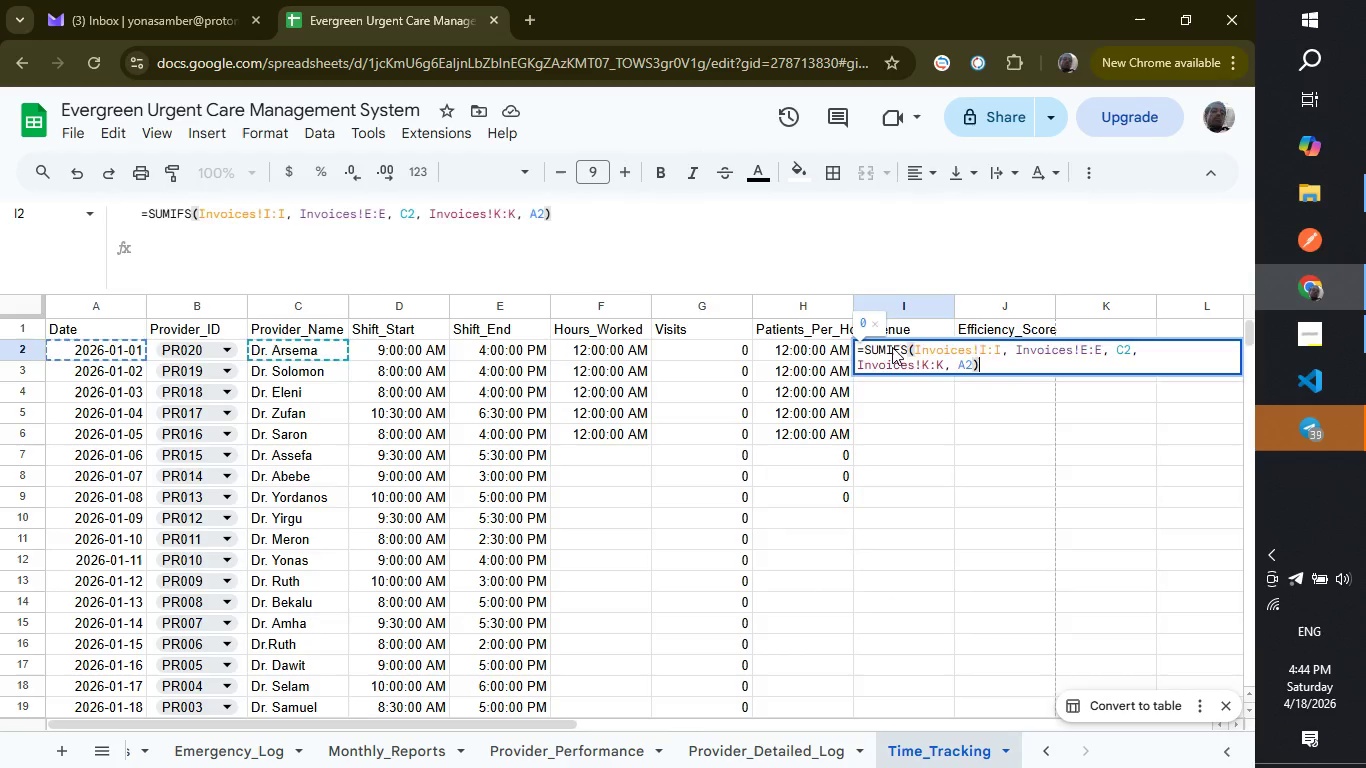 
 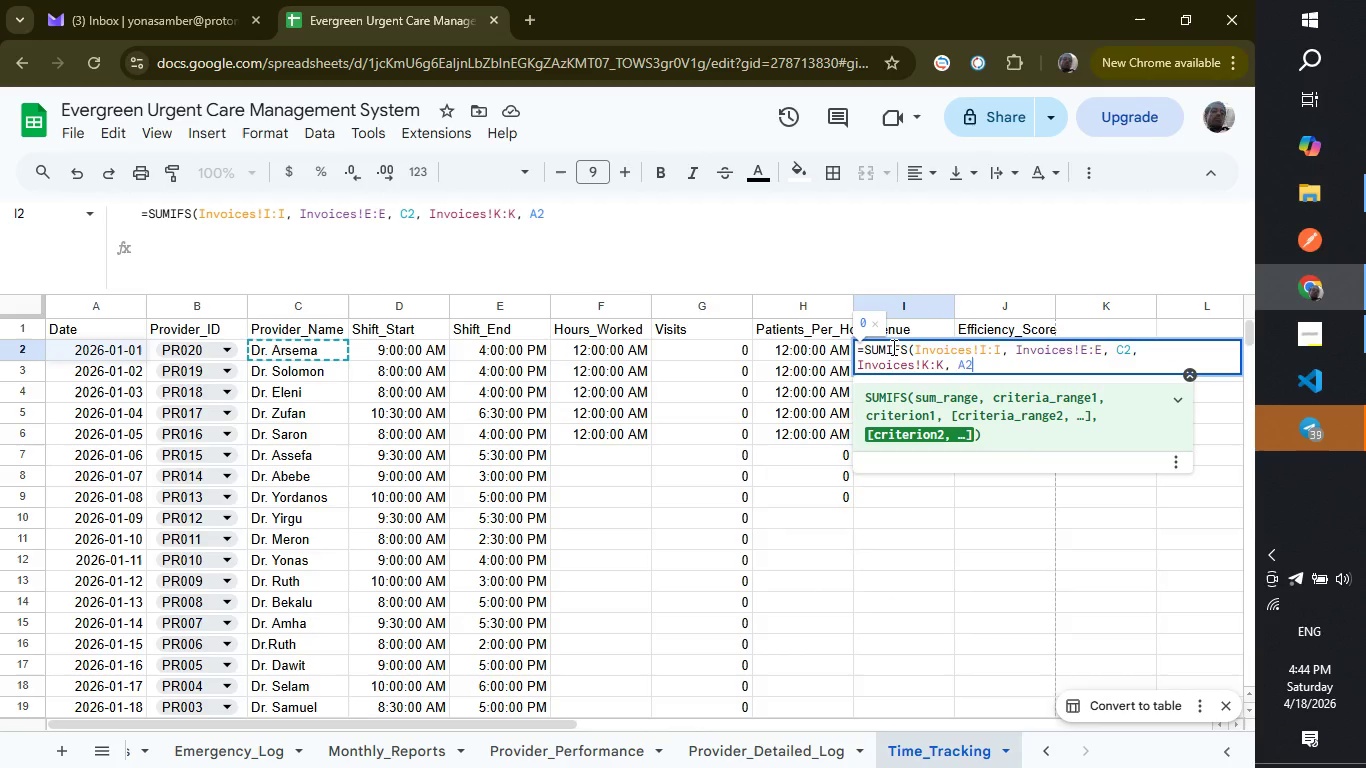 
key(Enter)
 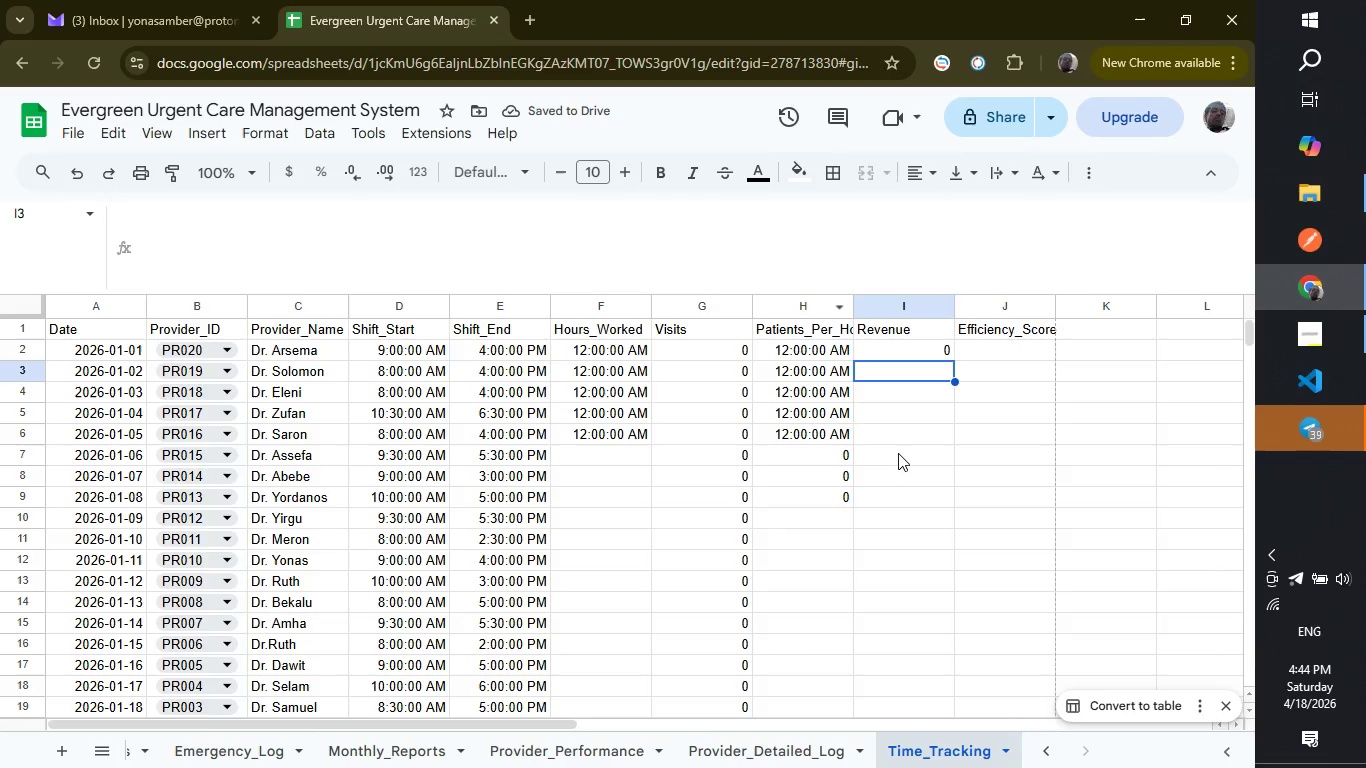 
left_click([886, 346])
 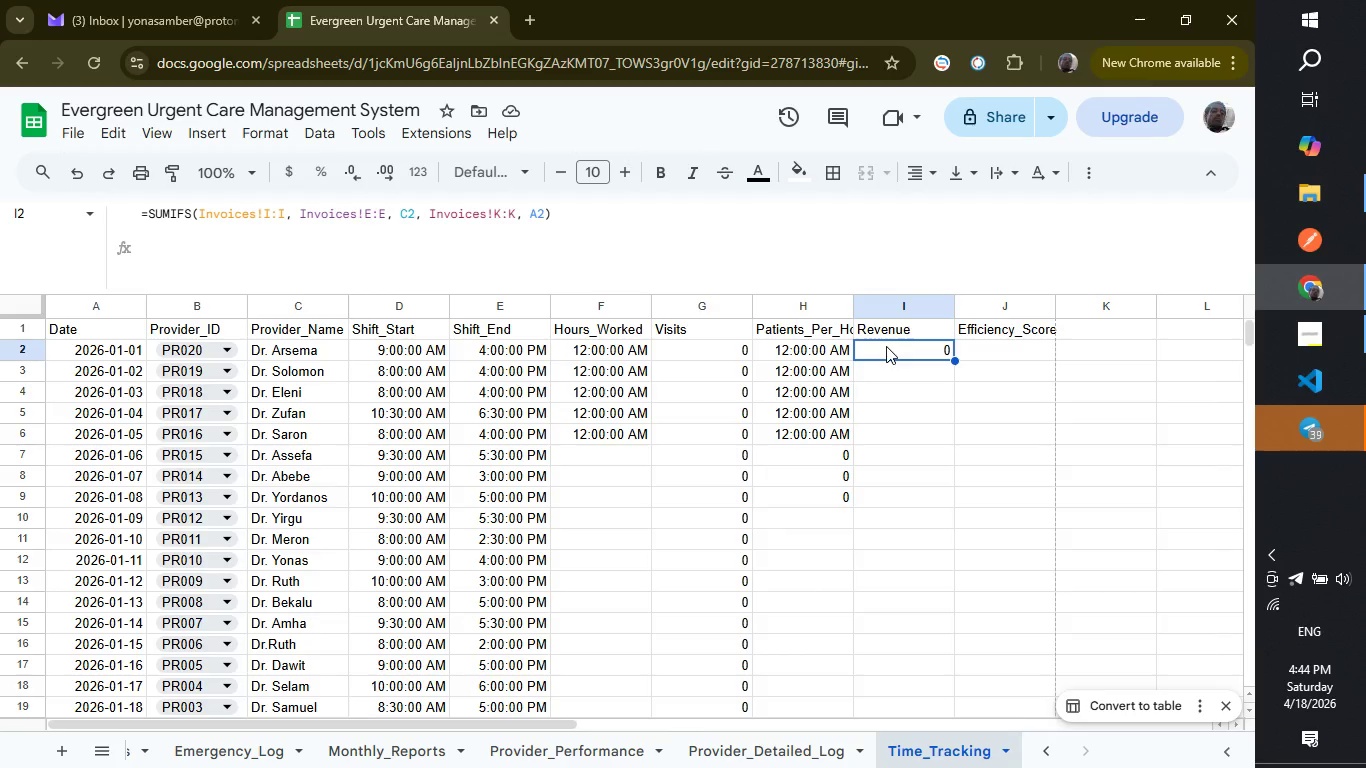 
wait(9.55)
 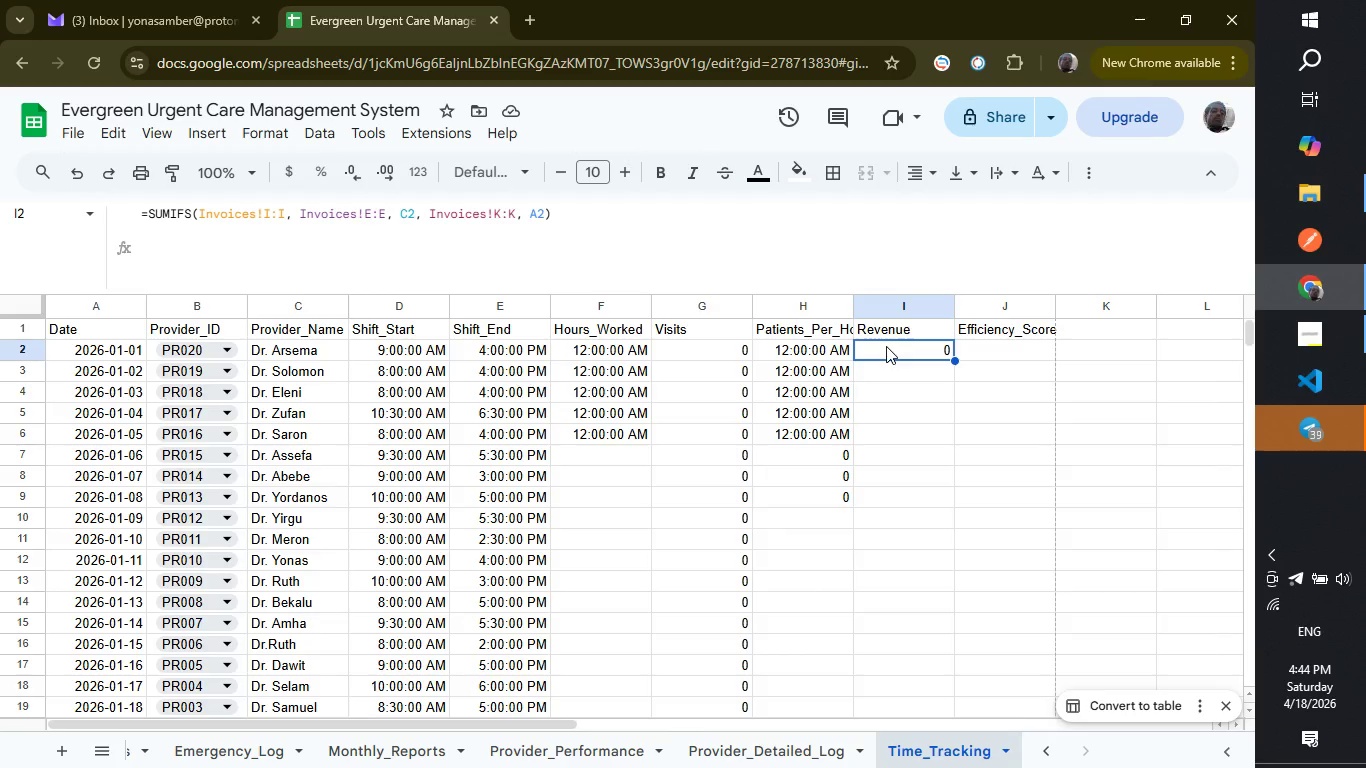 
left_click_drag(start_coordinate=[954, 360], to_coordinate=[942, 360])
 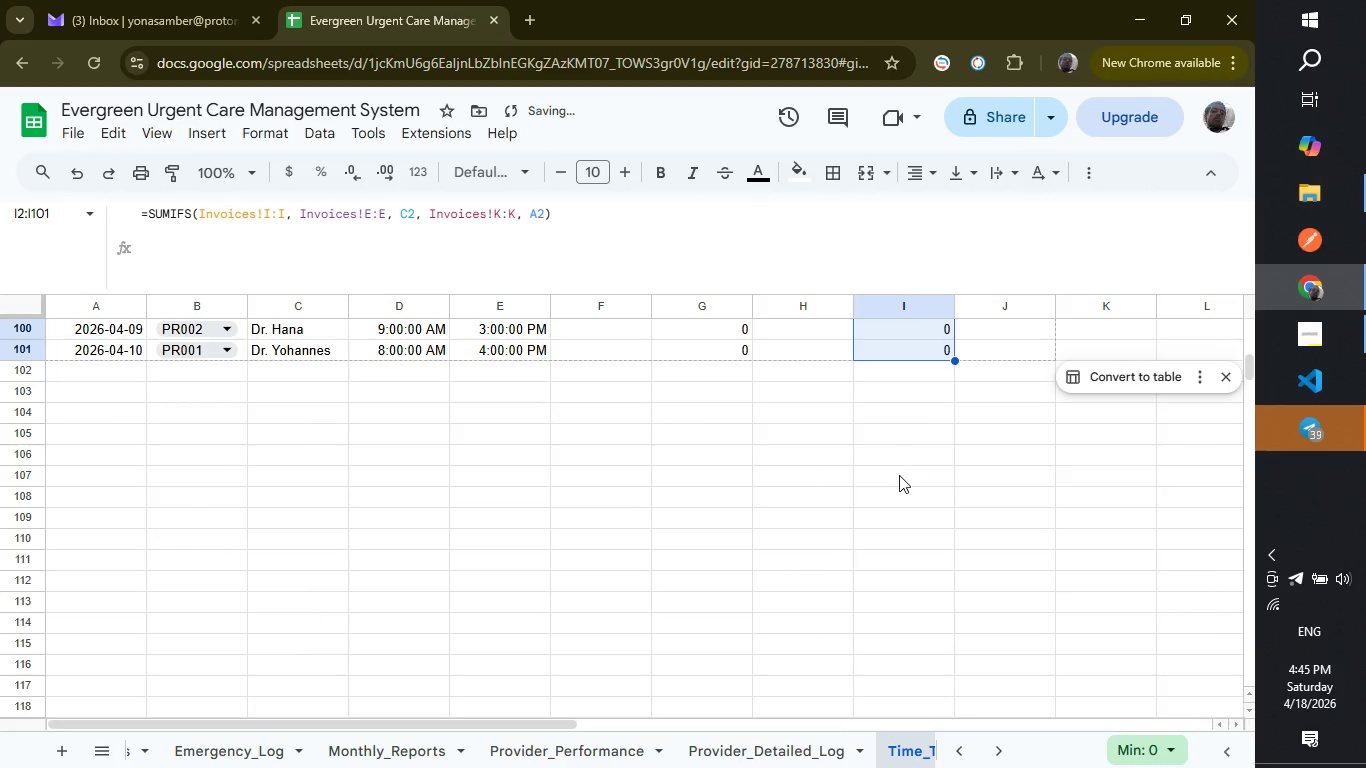 
scroll: coordinate [899, 475], scroll_direction: up, amount: 6.0
 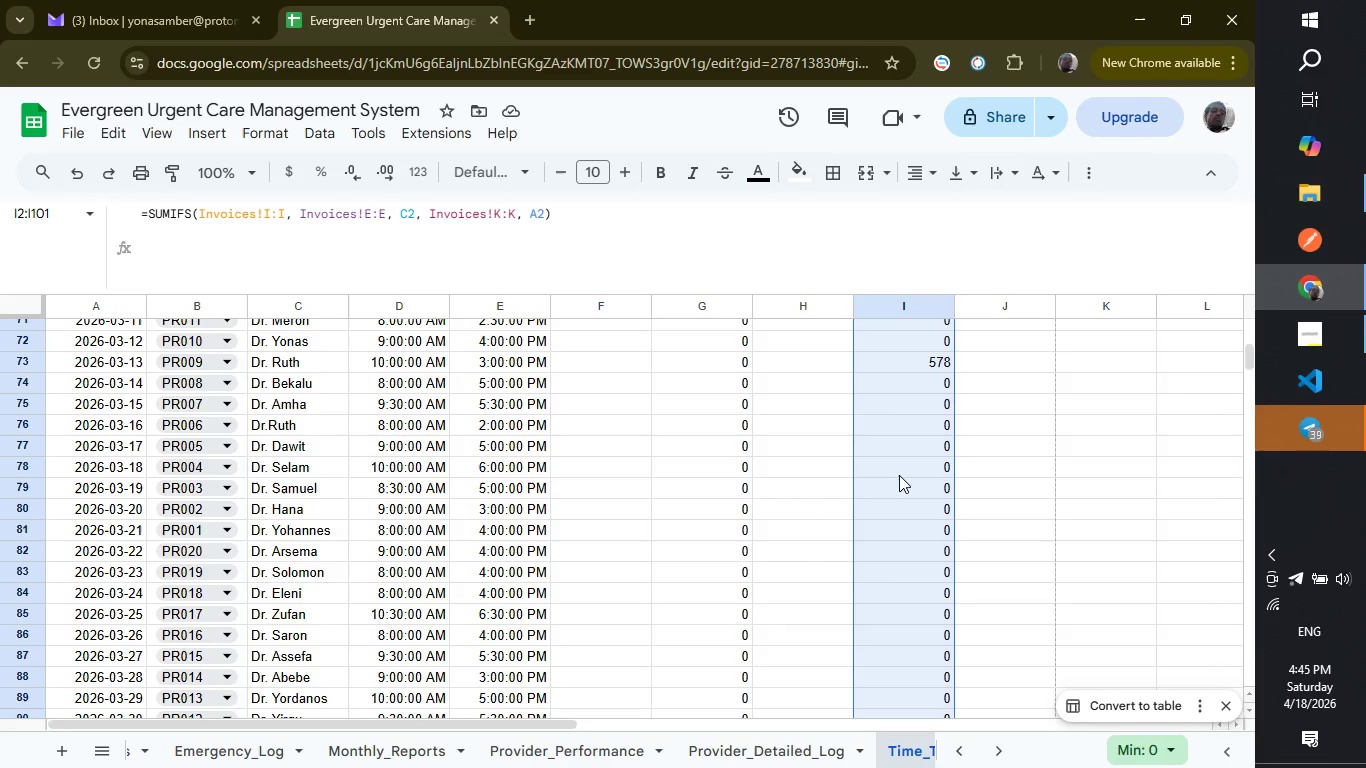 
wait(5.95)
 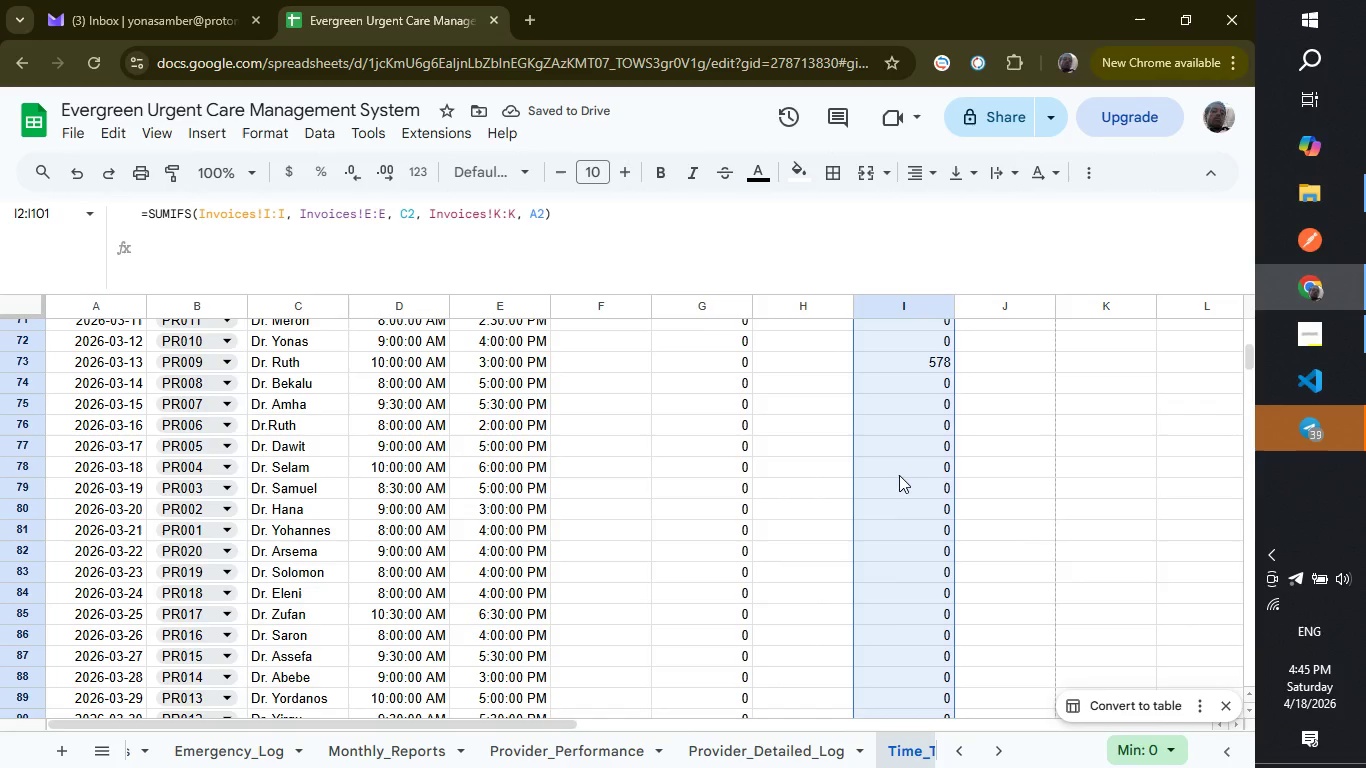 
scroll: coordinate [899, 475], scroll_direction: up, amount: 18.0
 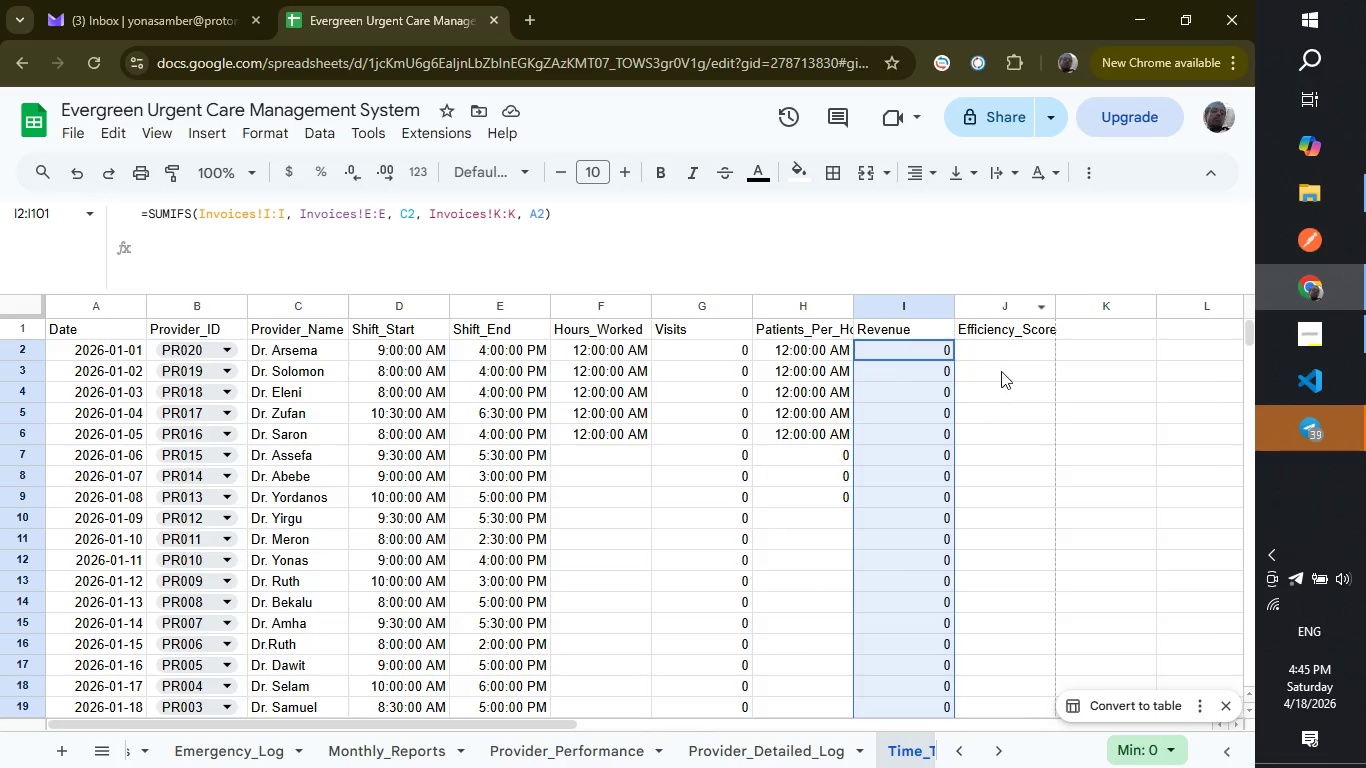 
left_click([1001, 345])
 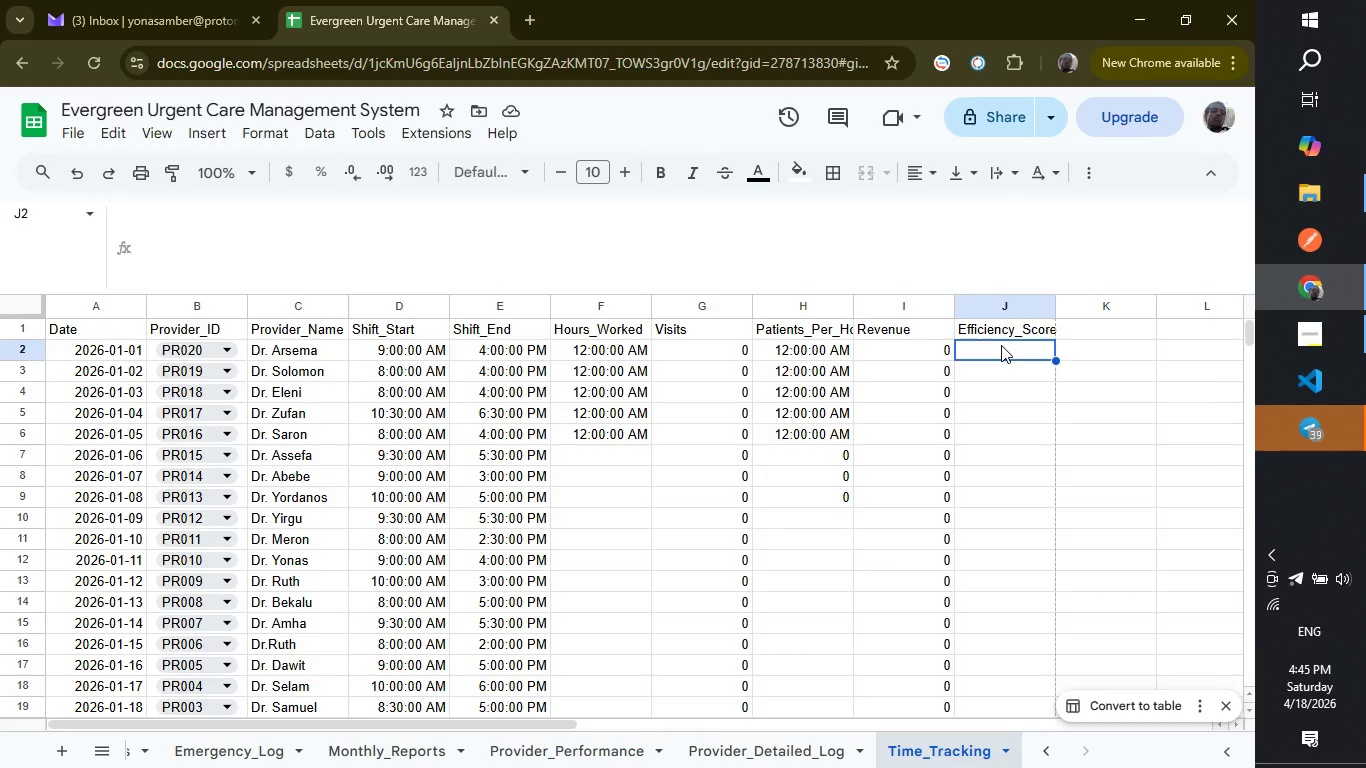 
wait(21.7)
 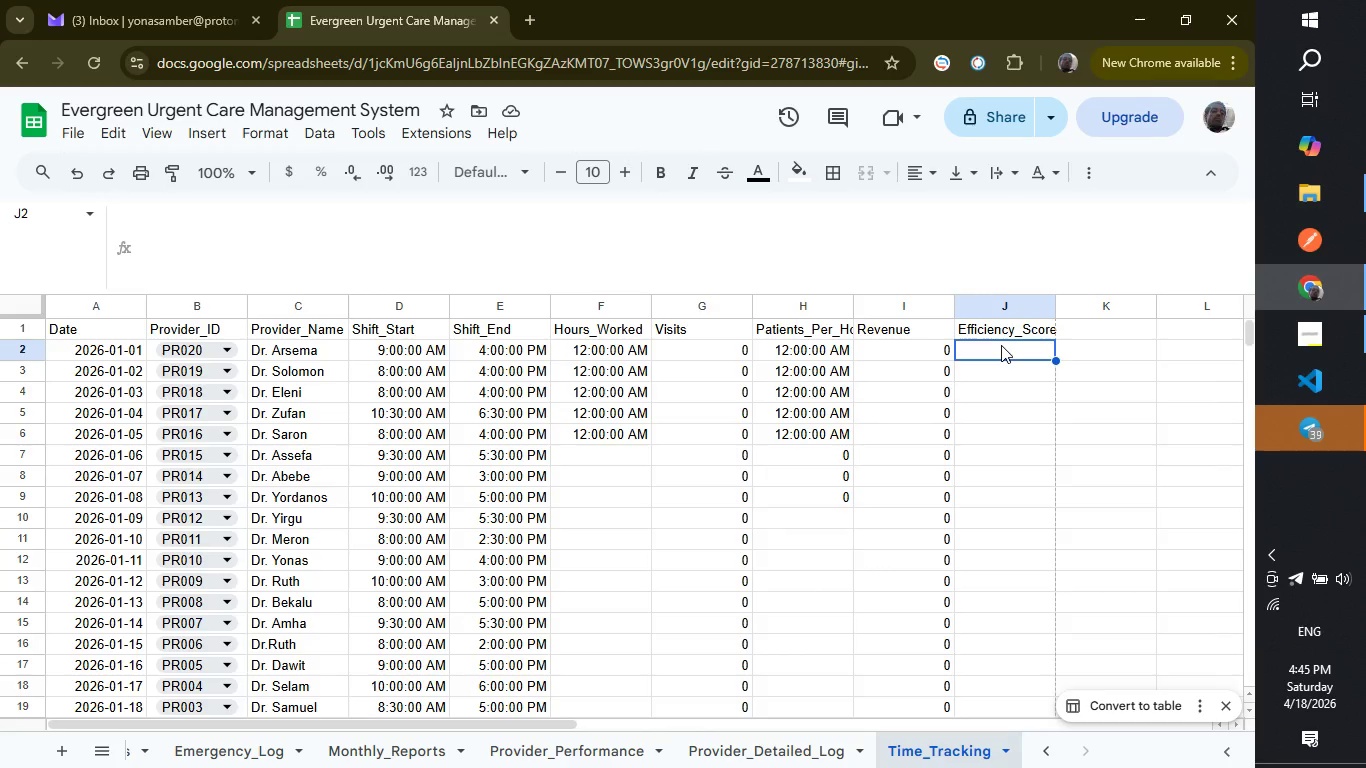 
left_click_drag(start_coordinate=[414, 727], to_coordinate=[537, 727])
 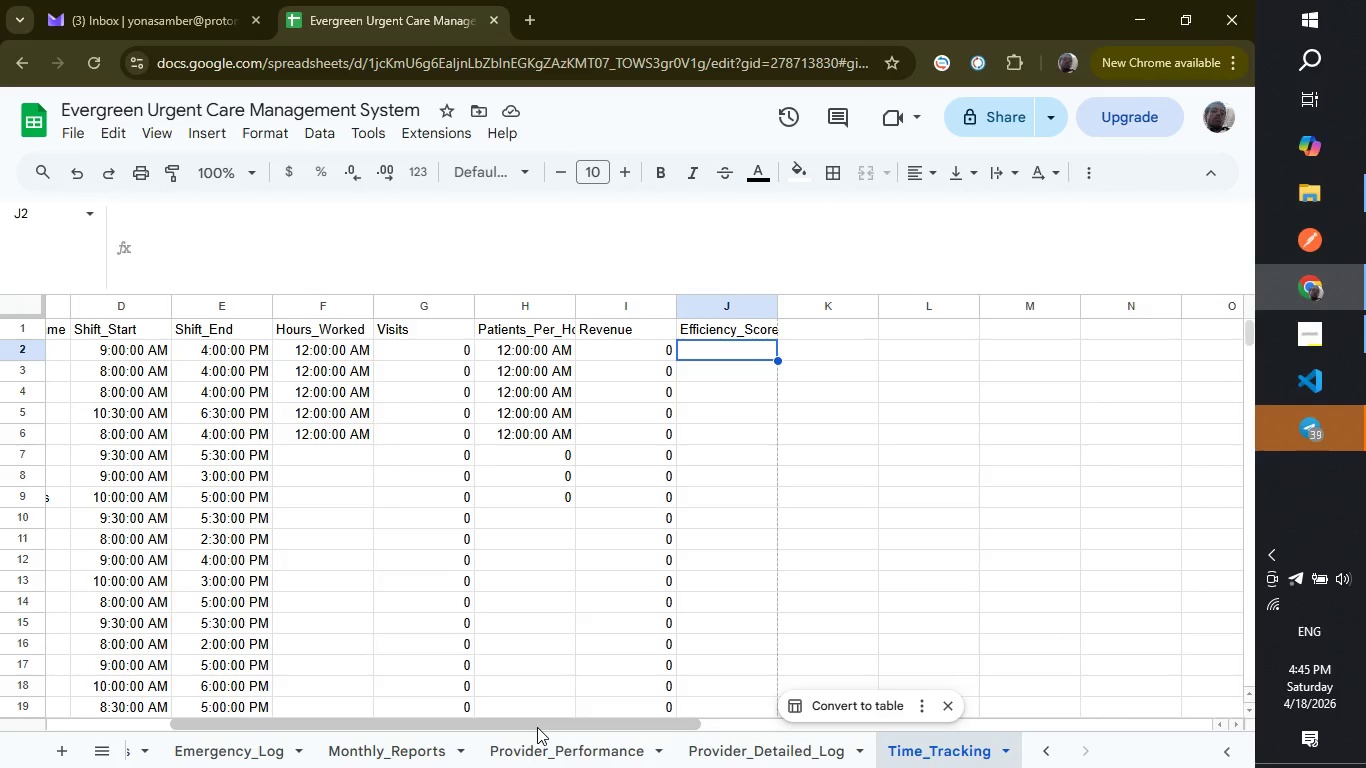 
wait(16.38)
 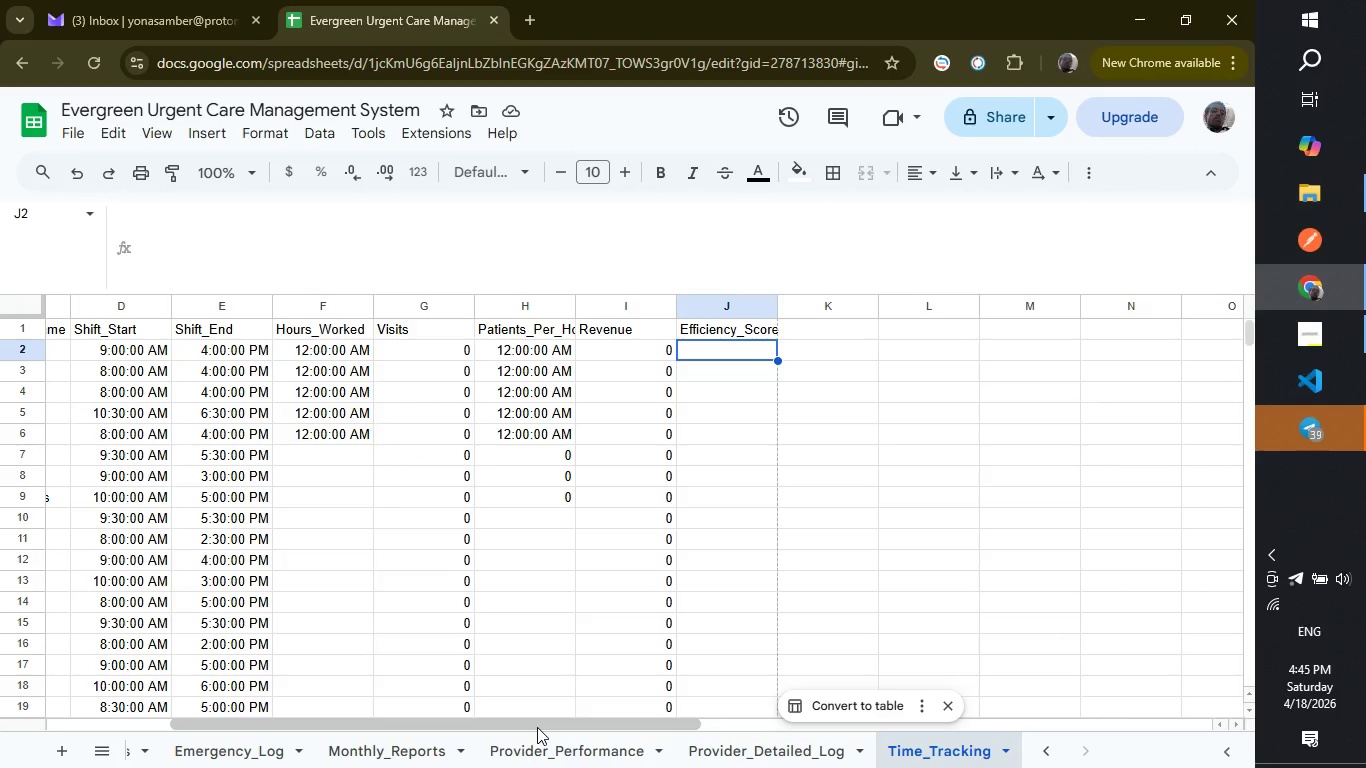 
type(=if)
key(Backspace)
key(Backspace)
type(IF)
 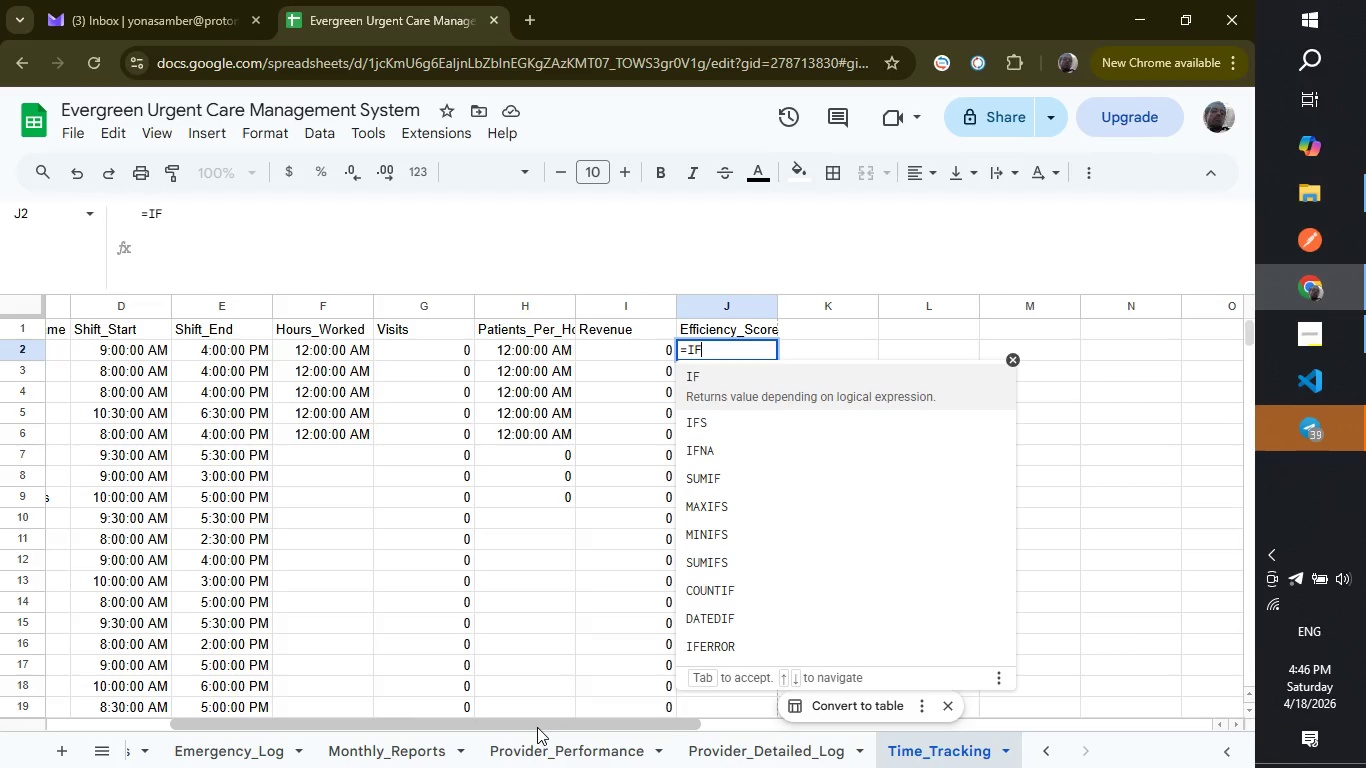 
key(Enter)
 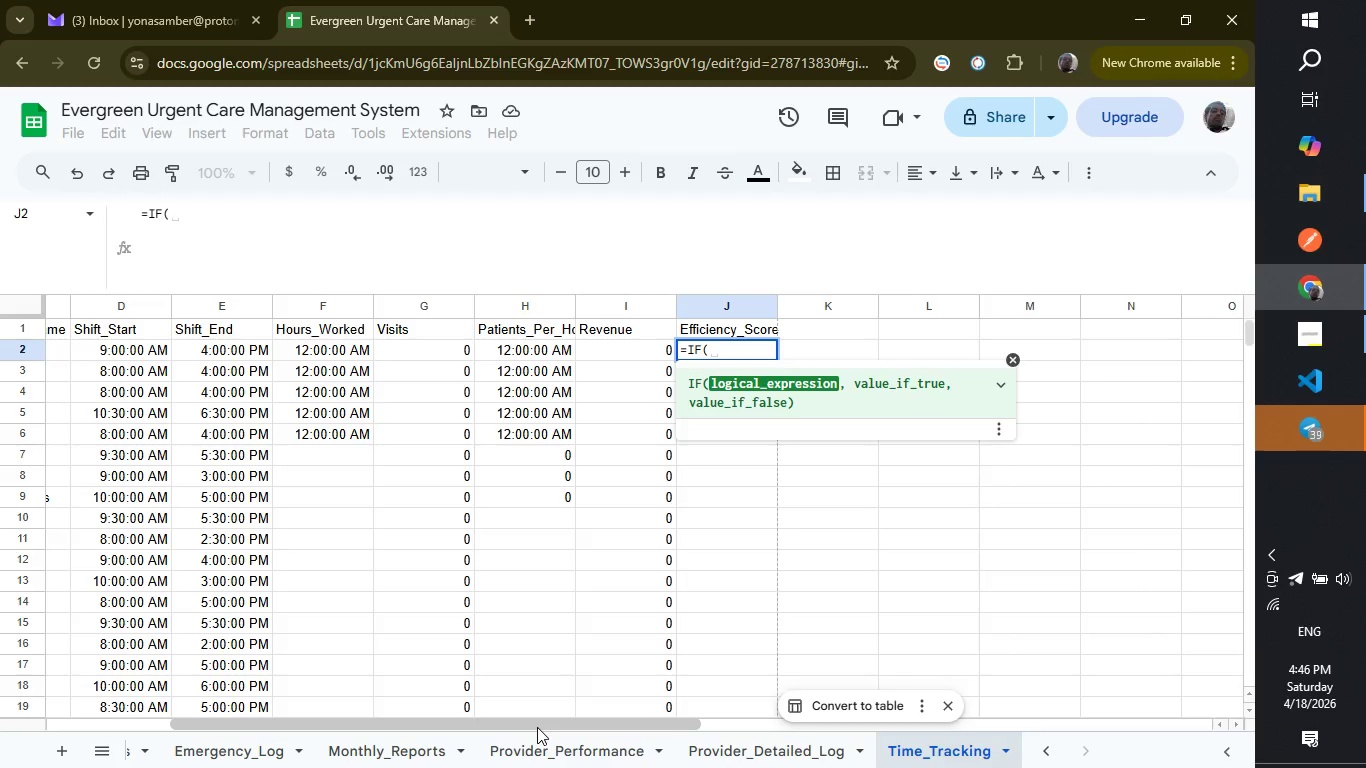 
type(F2=0,0,)
 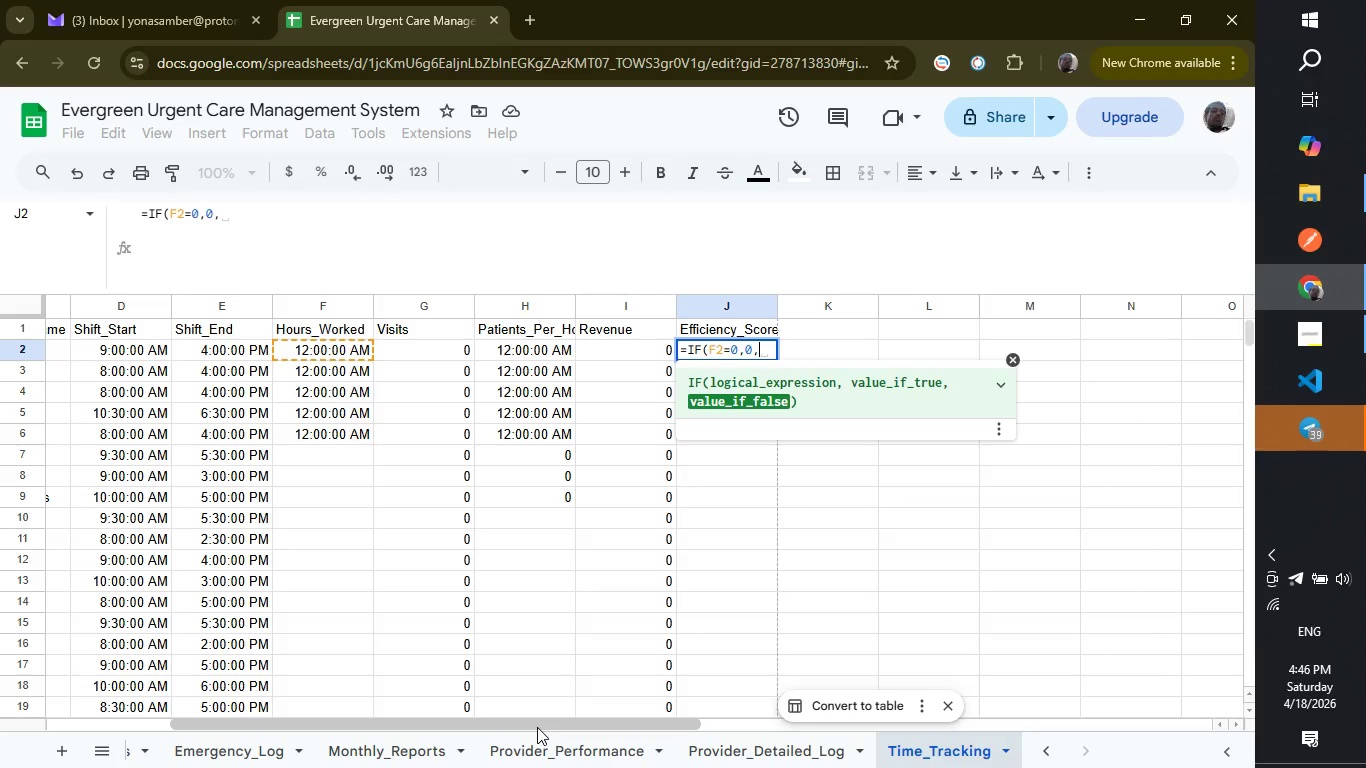 
type((G)
key(Backspace)
type(g2*0.5)+)
 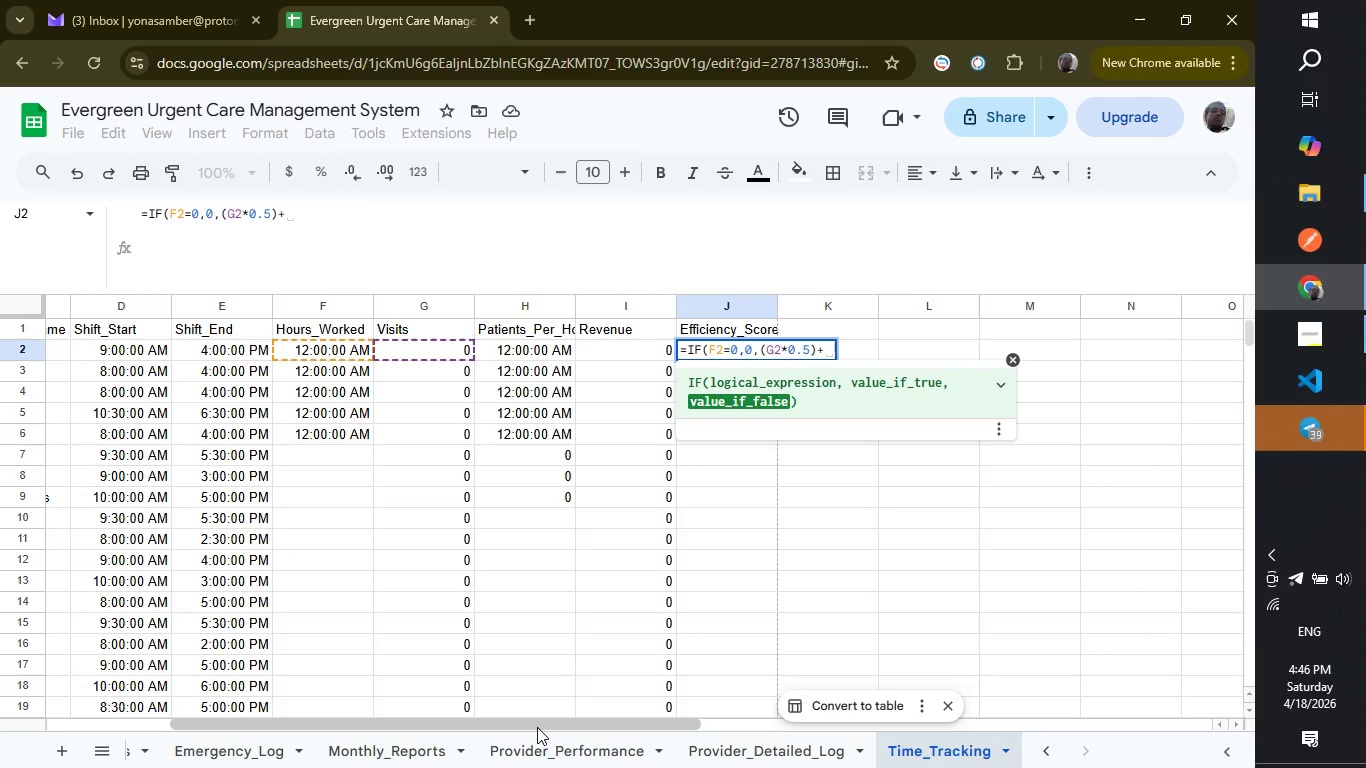 
type((i2/100)))
 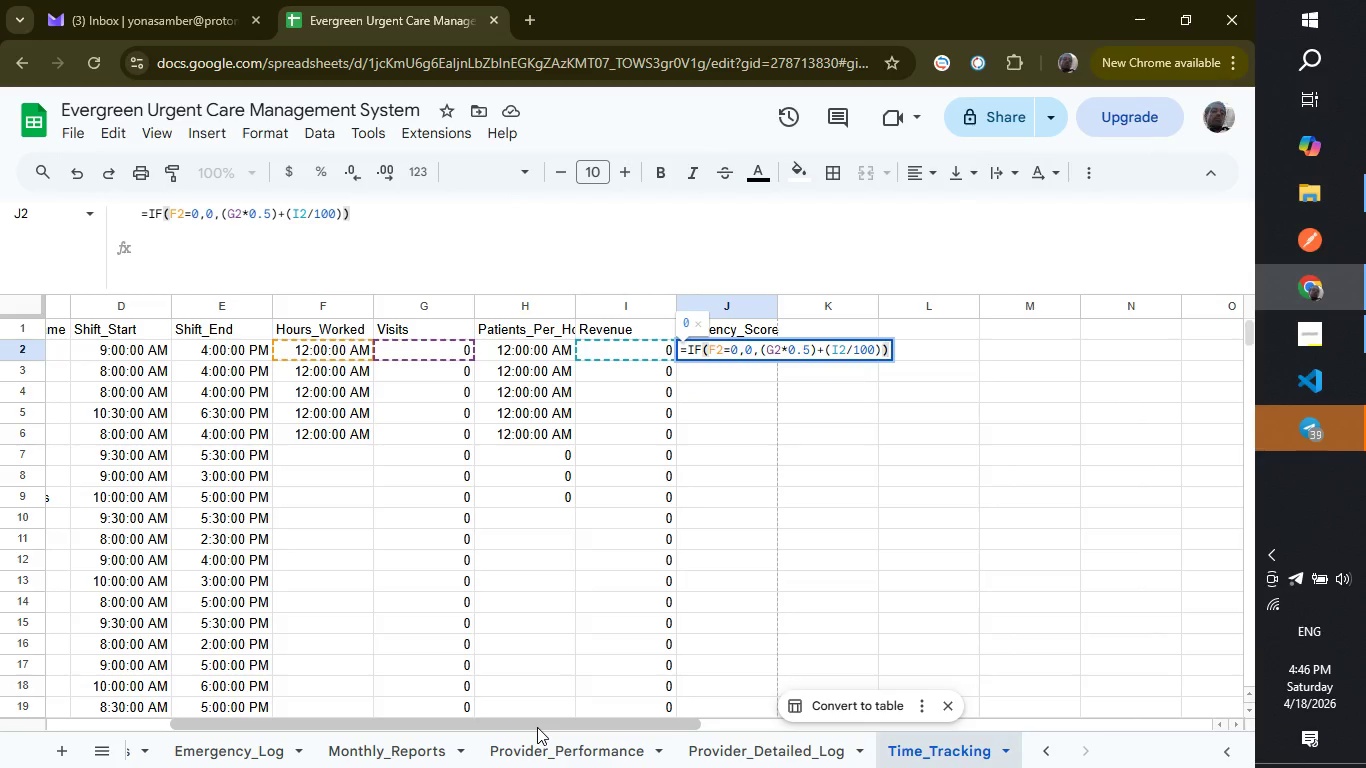 
key(Enter)
 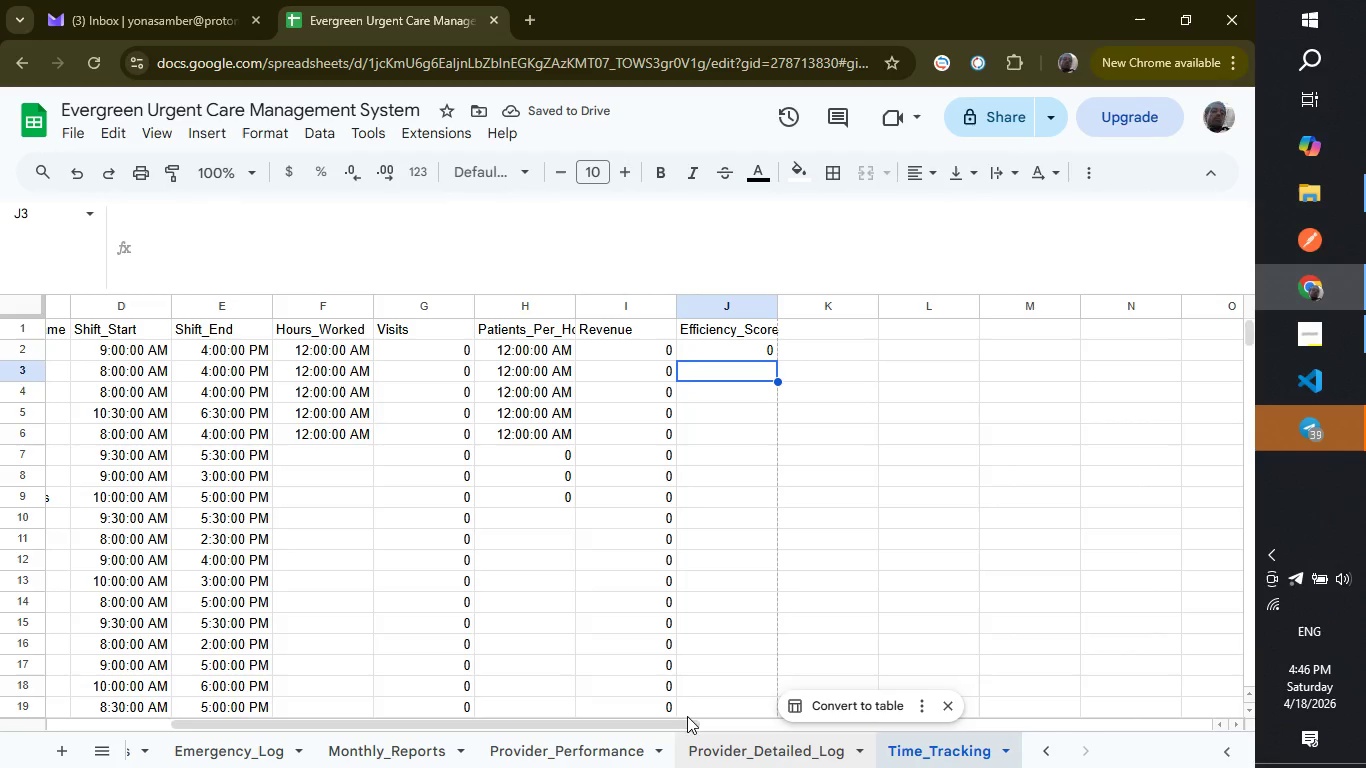 
left_click([726, 342])
 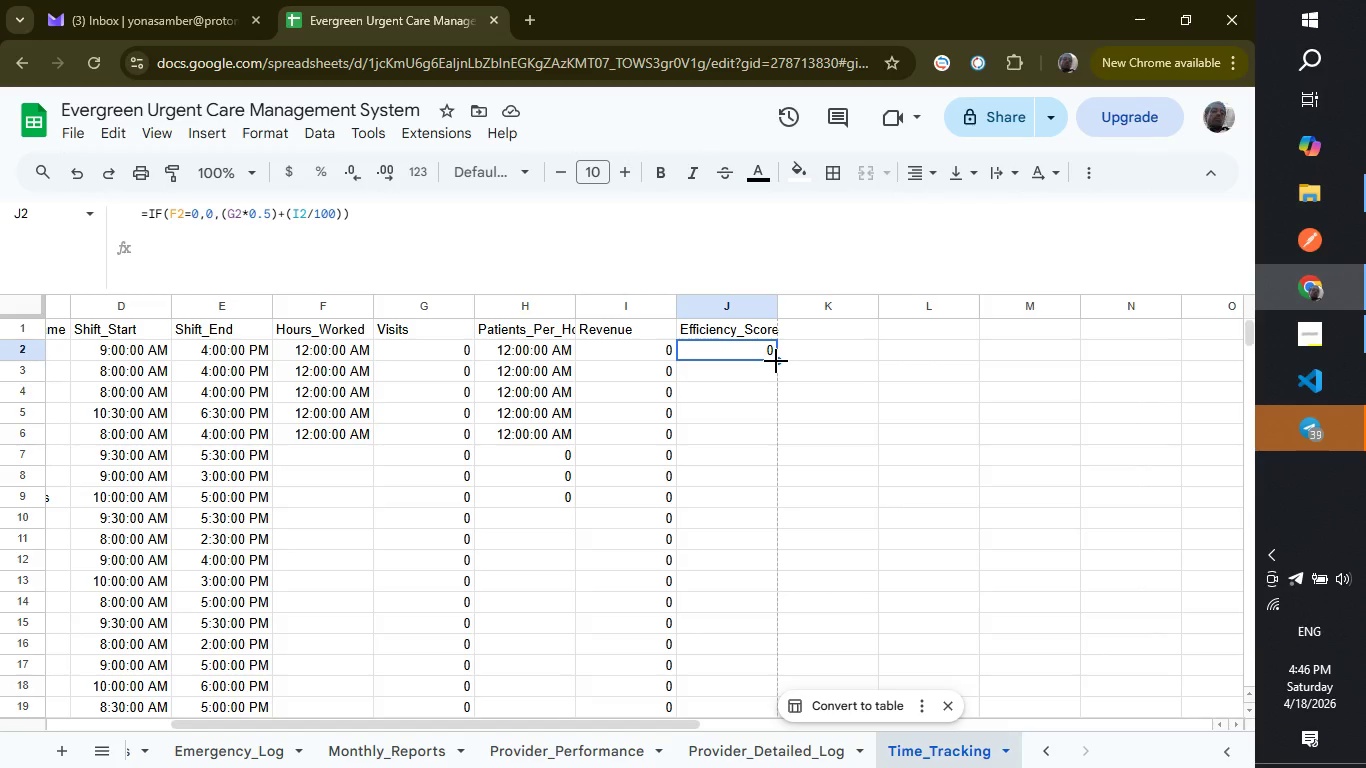 
left_click_drag(start_coordinate=[776, 361], to_coordinate=[761, 579])
 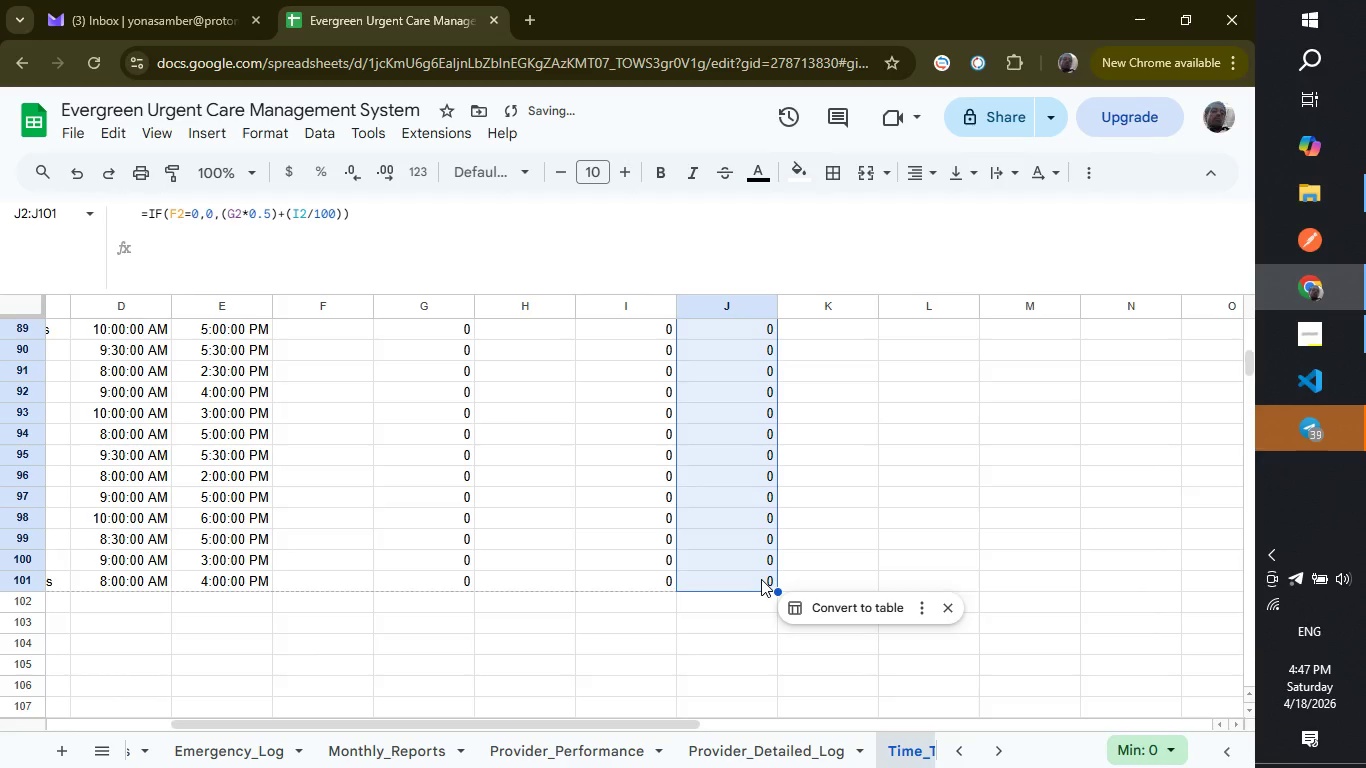 
scroll: coordinate [761, 579], scroll_direction: up, amount: 20.0
 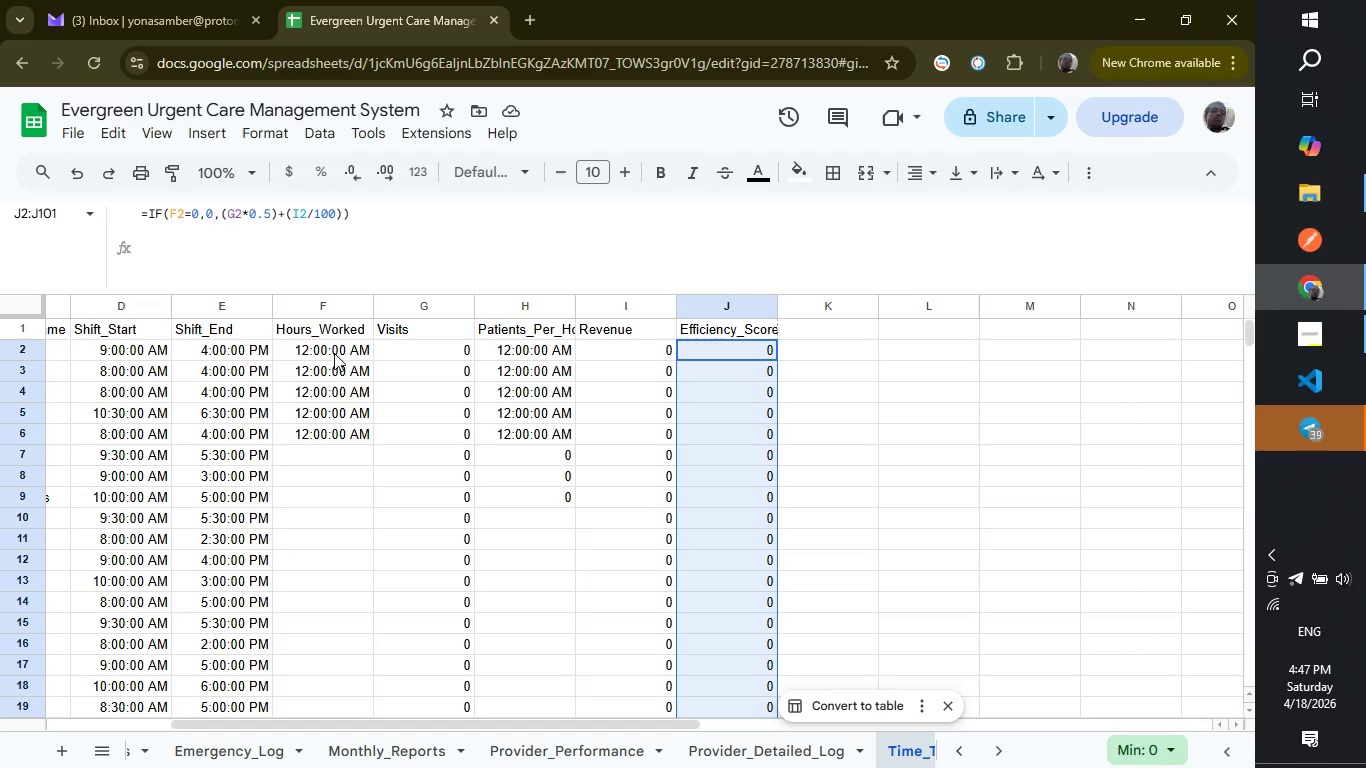 
wait(17.53)
 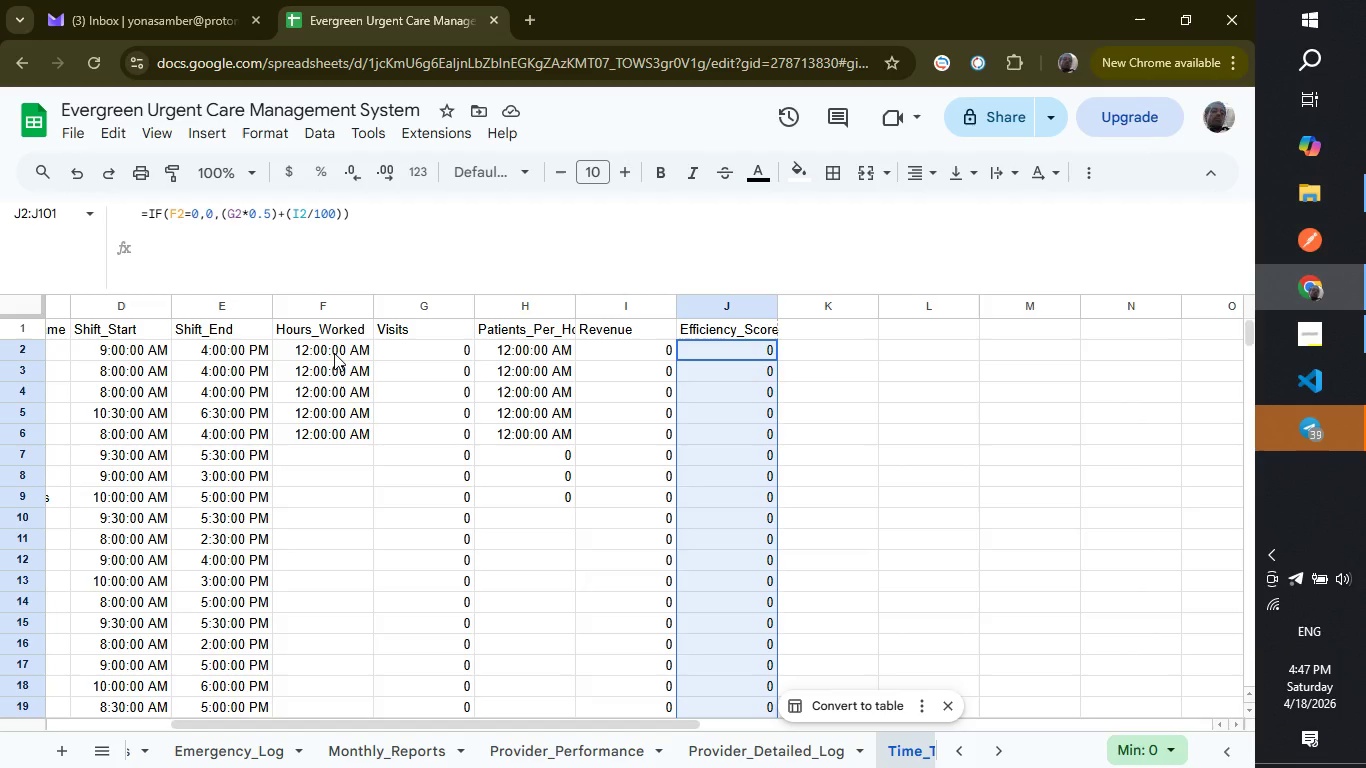 
left_click([334, 353])
 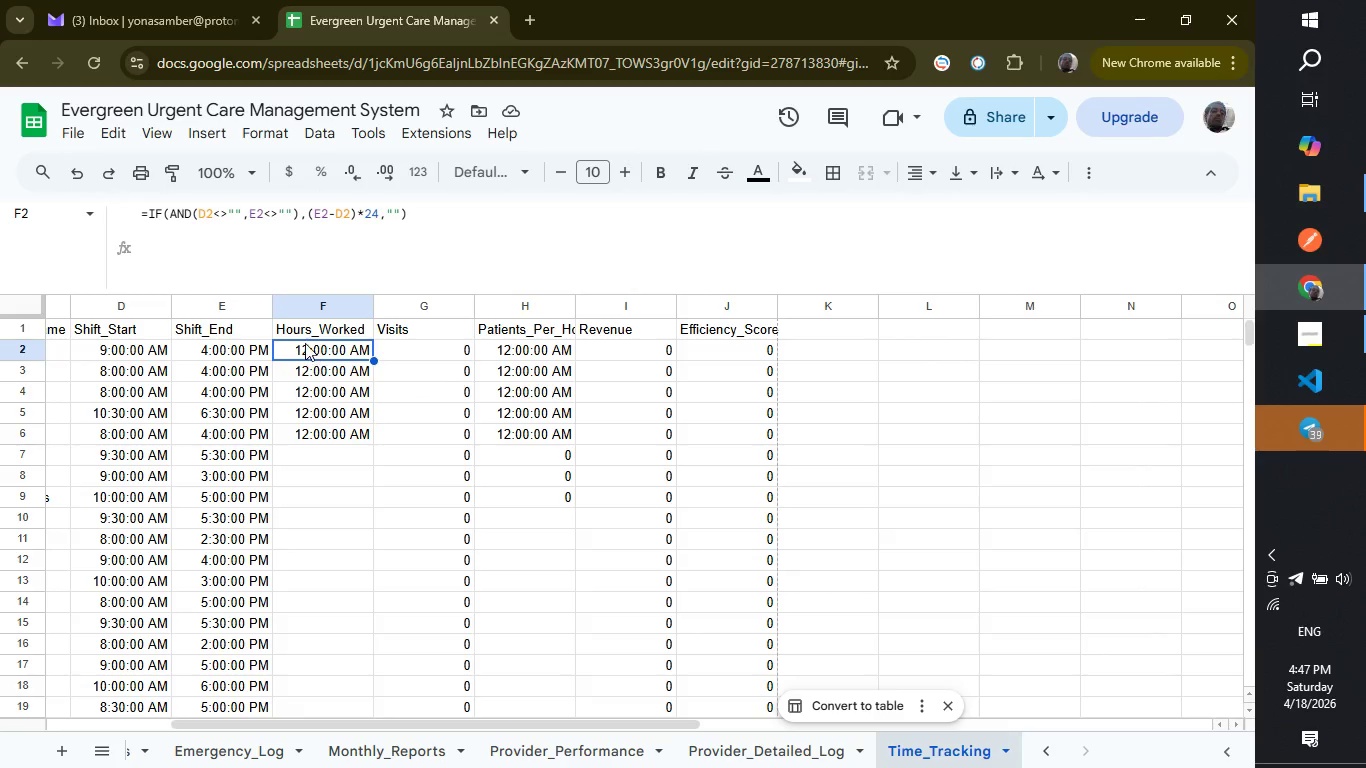 
wait(22.5)
 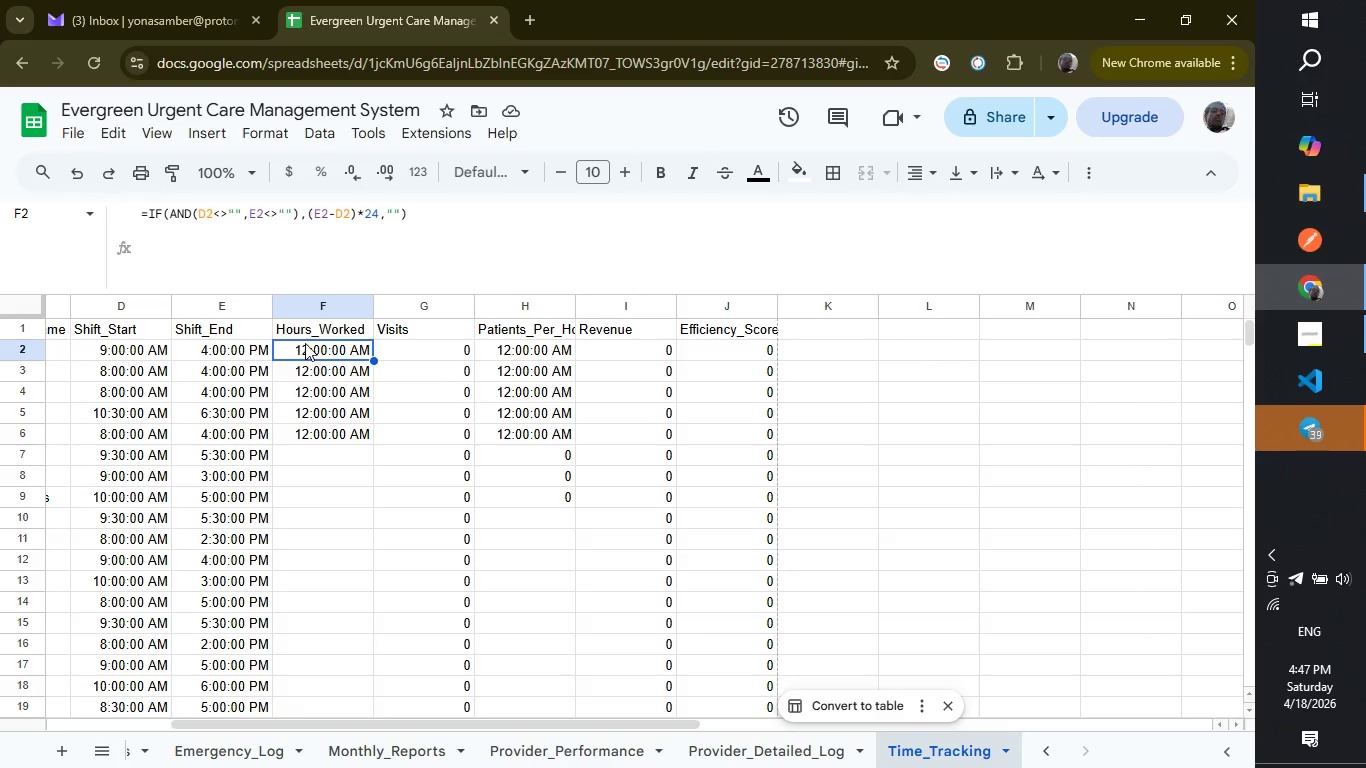 
left_click_drag(start_coordinate=[336, 345], to_coordinate=[327, 458])
 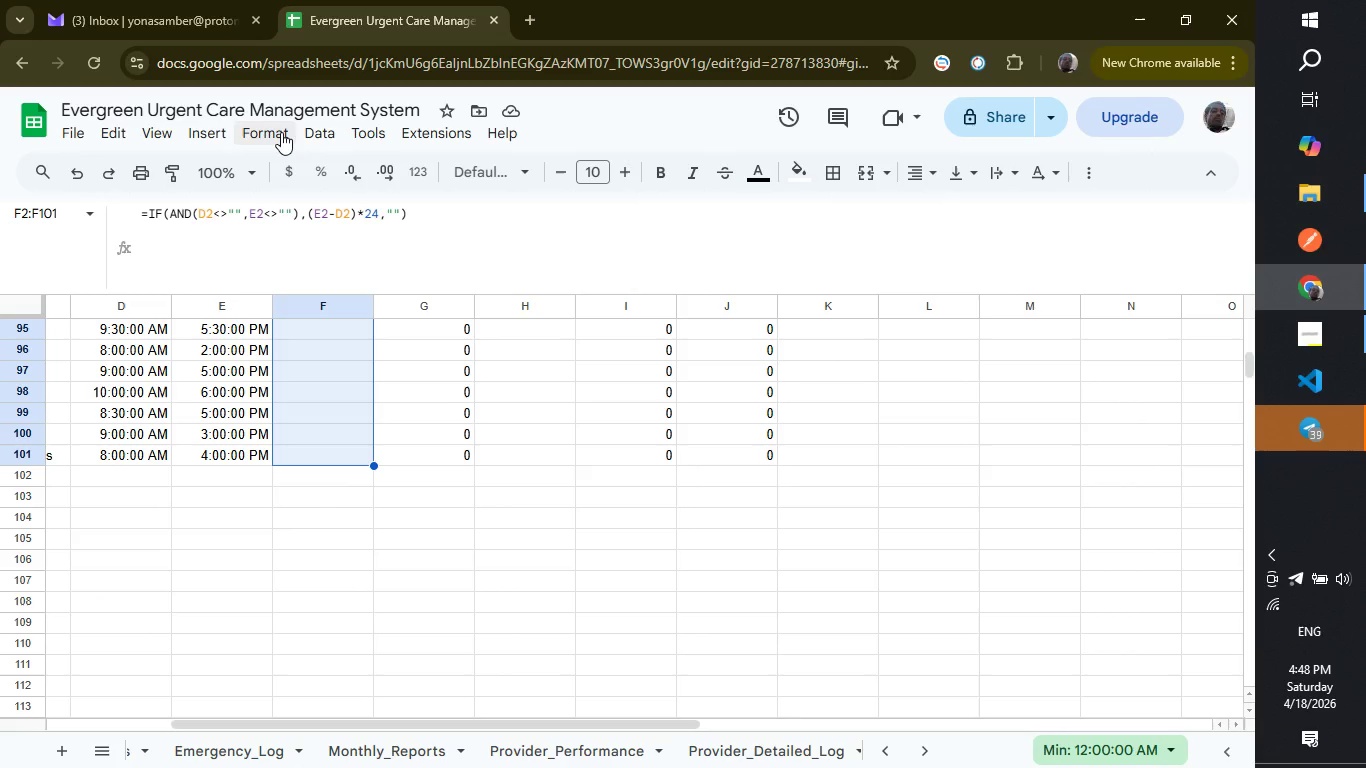 
left_click([281, 132])
 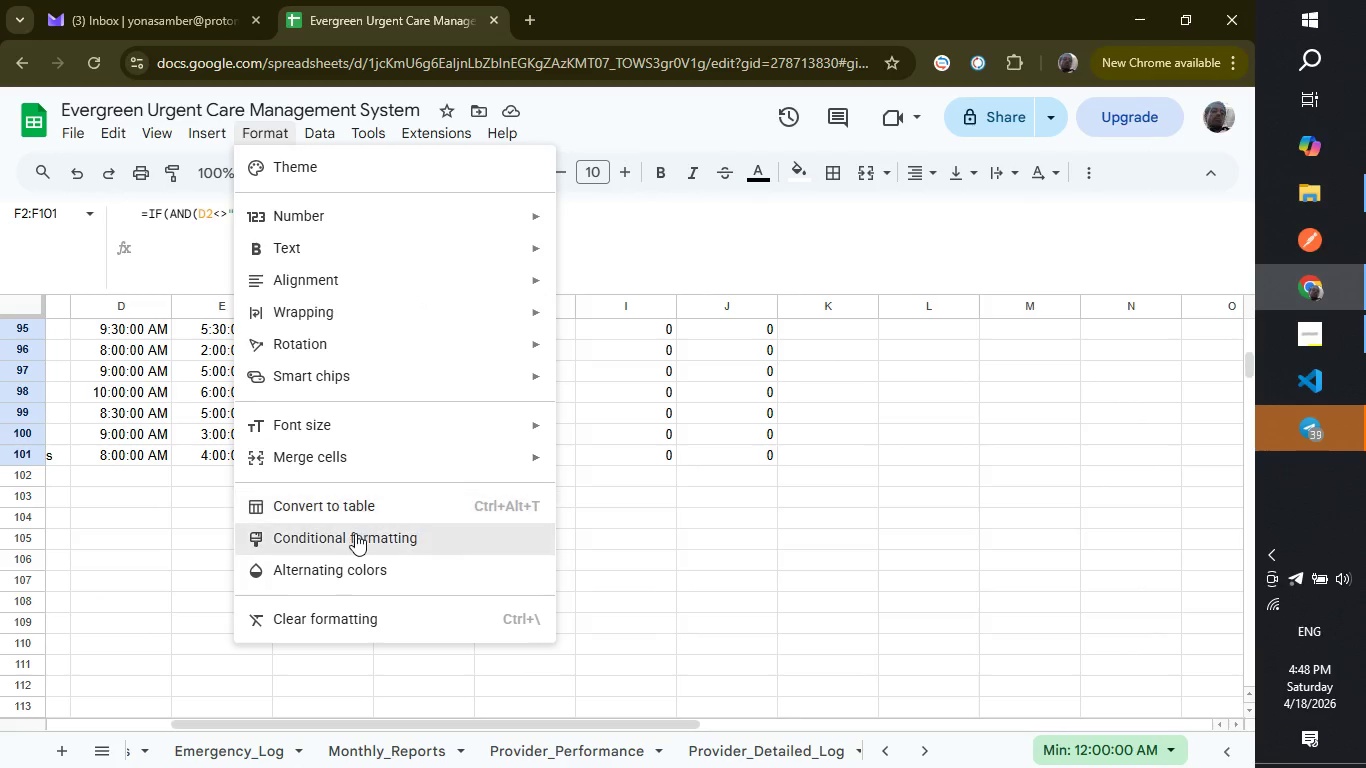 
left_click([355, 533])
 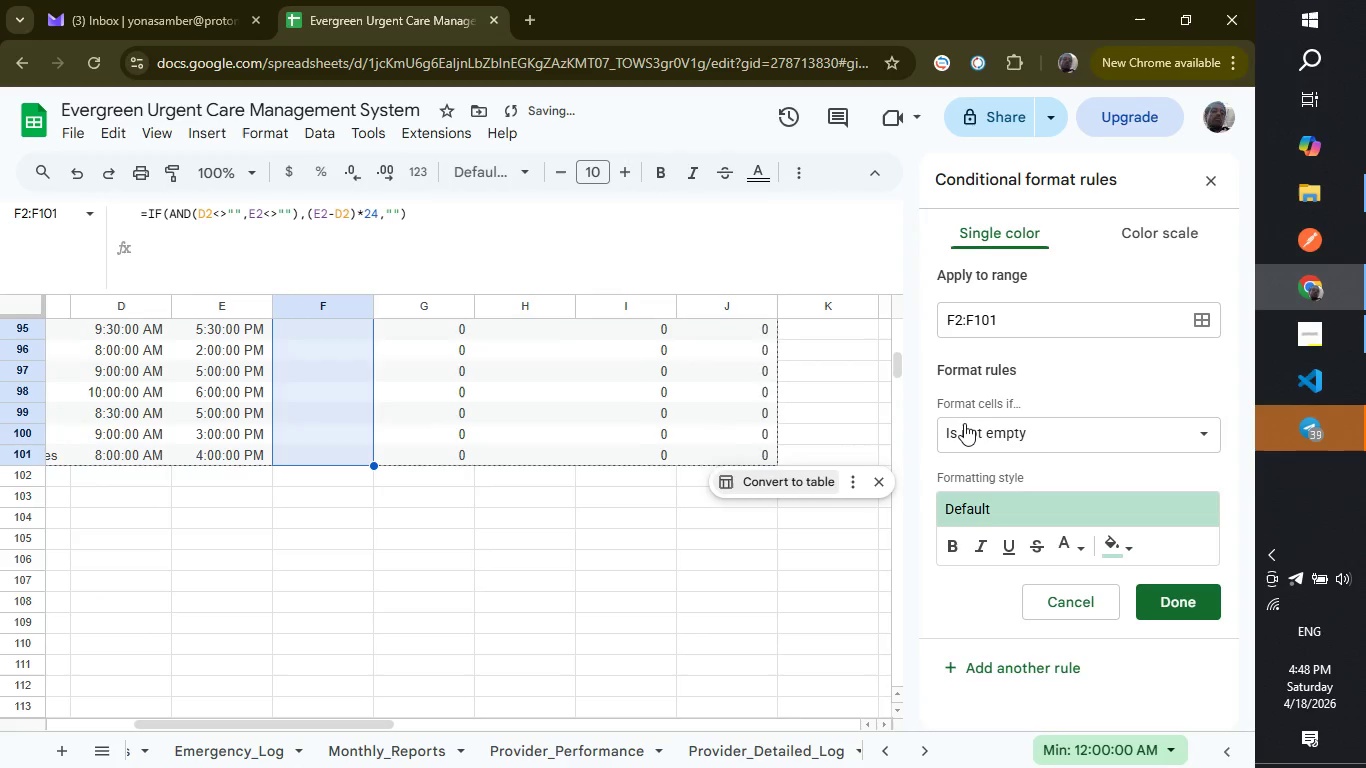 
left_click([964, 423])
 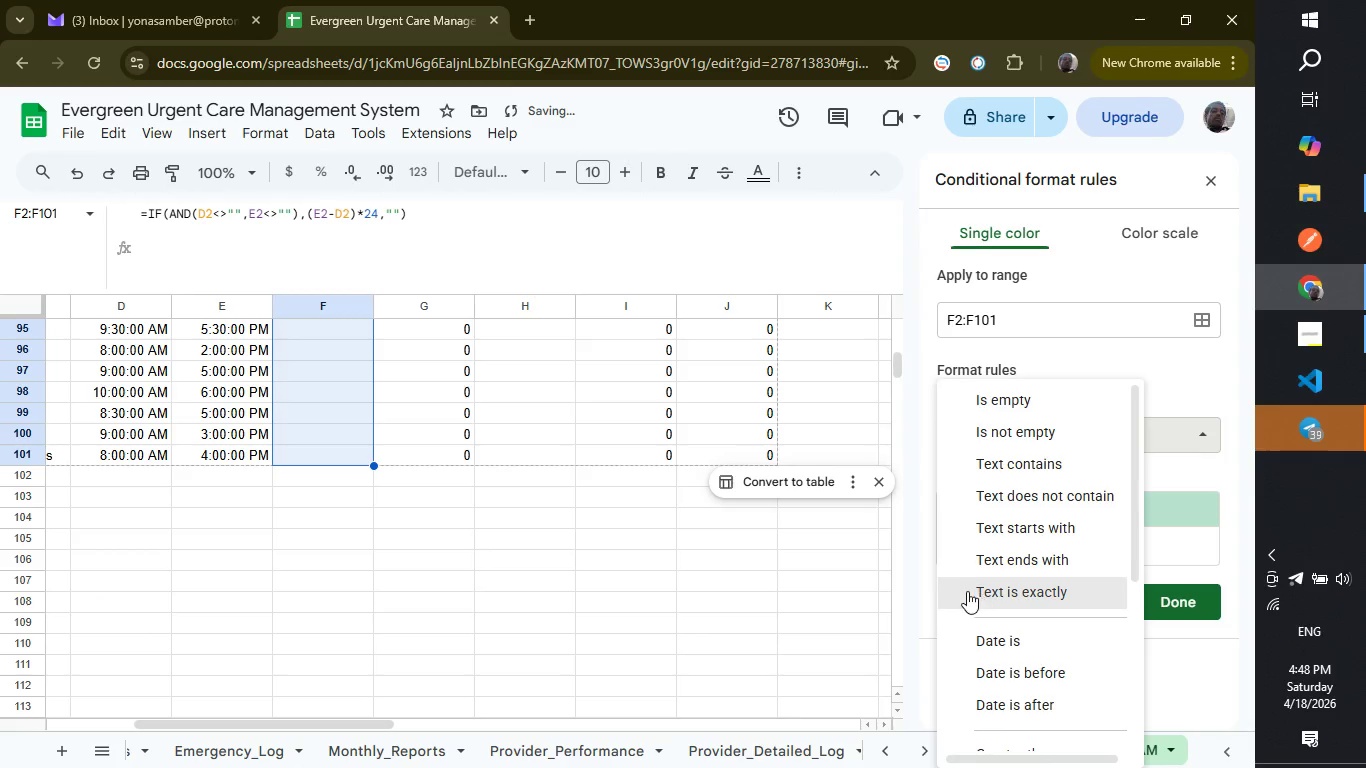 
scroll: coordinate [967, 591], scroll_direction: down, amount: 3.0
 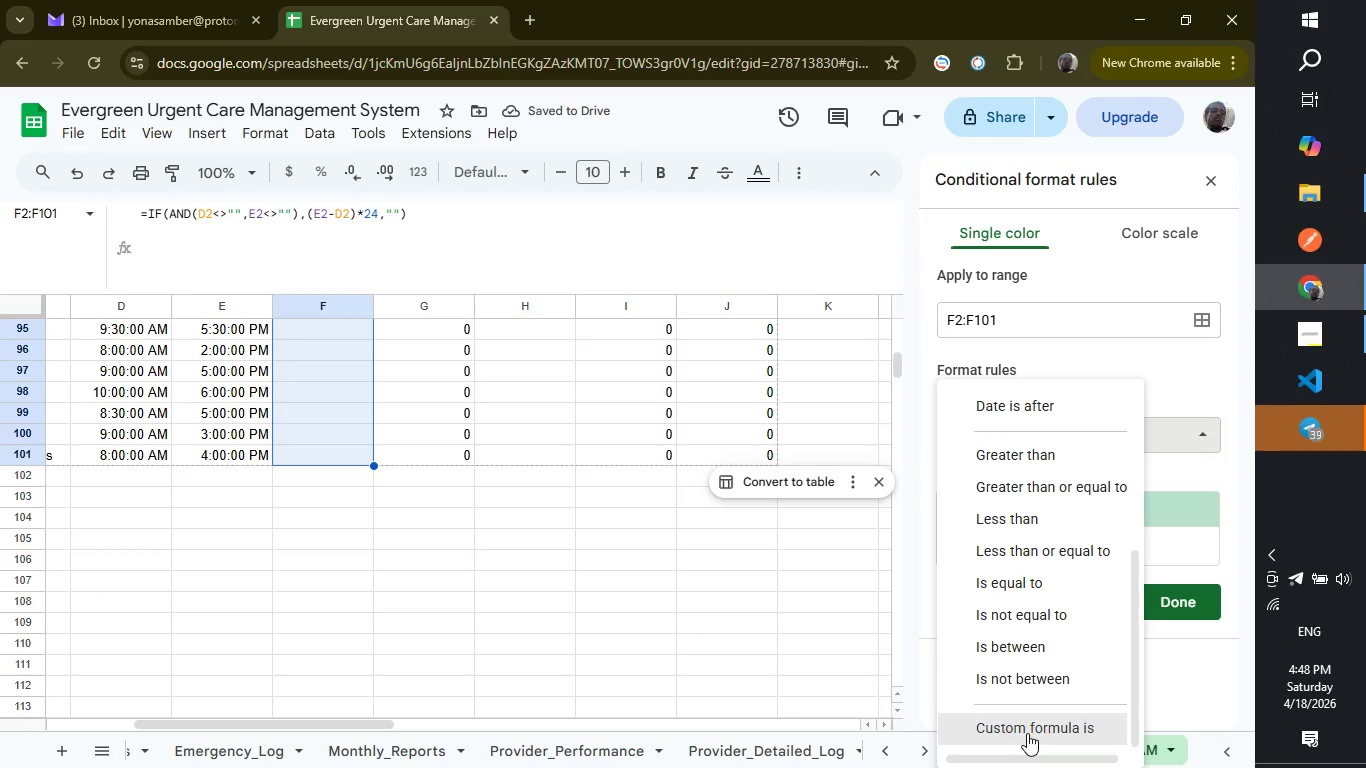 
left_click([1027, 733])
 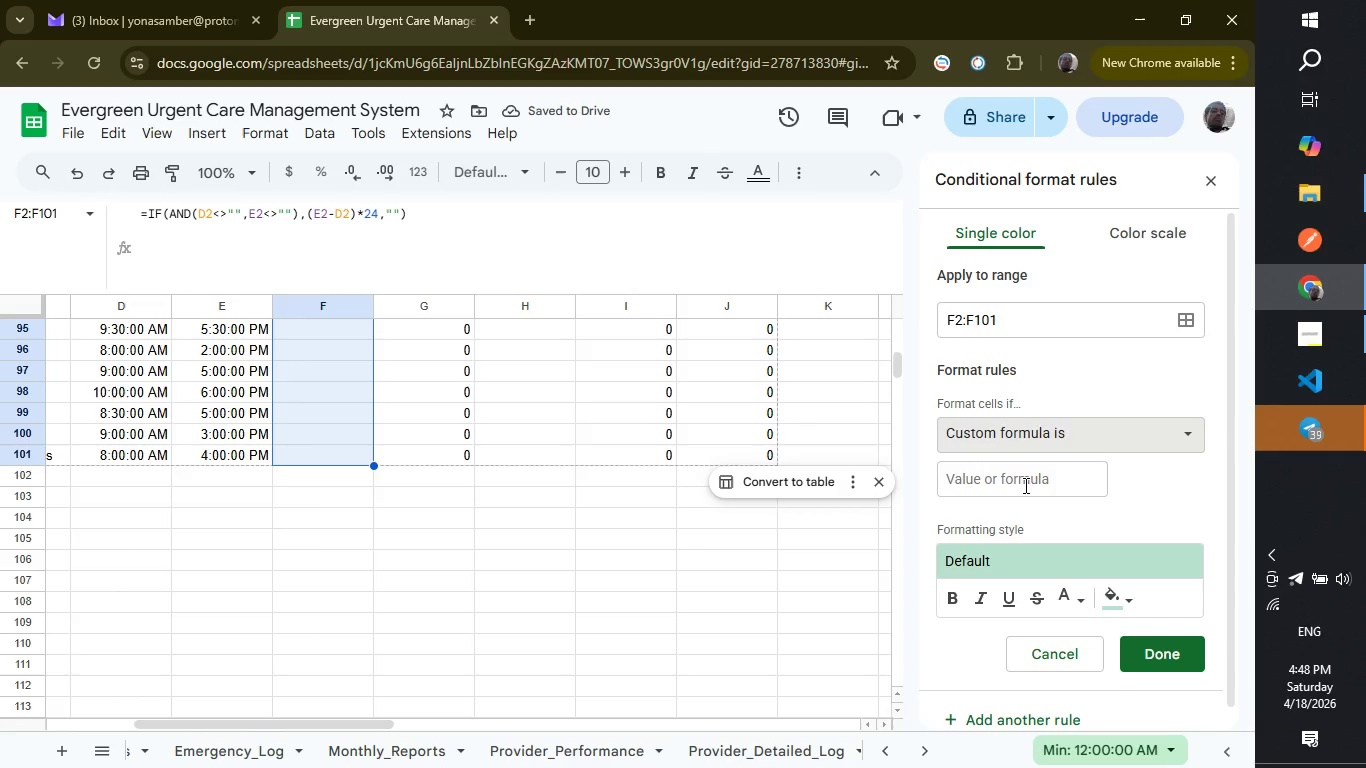 
left_click([1024, 485])
 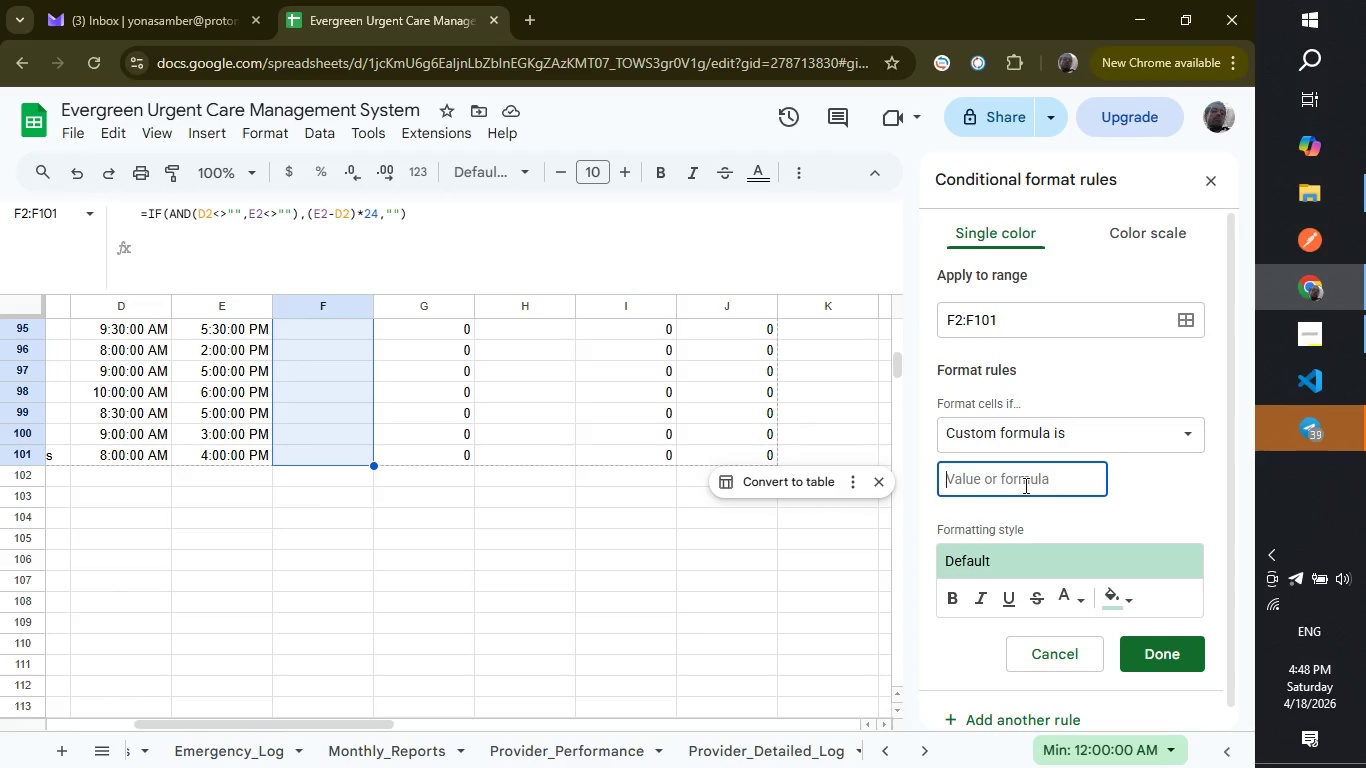 
type(=f2>10)
 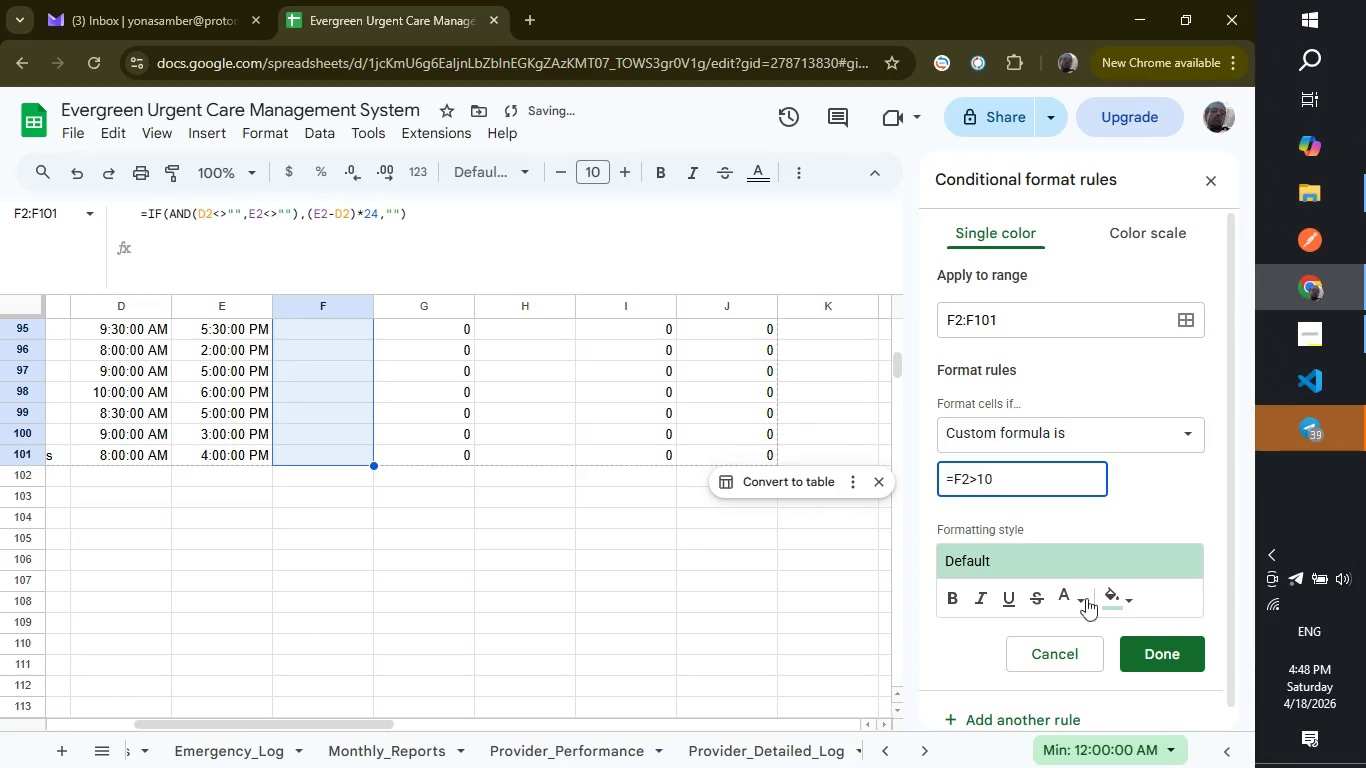 
left_click([1117, 600])
 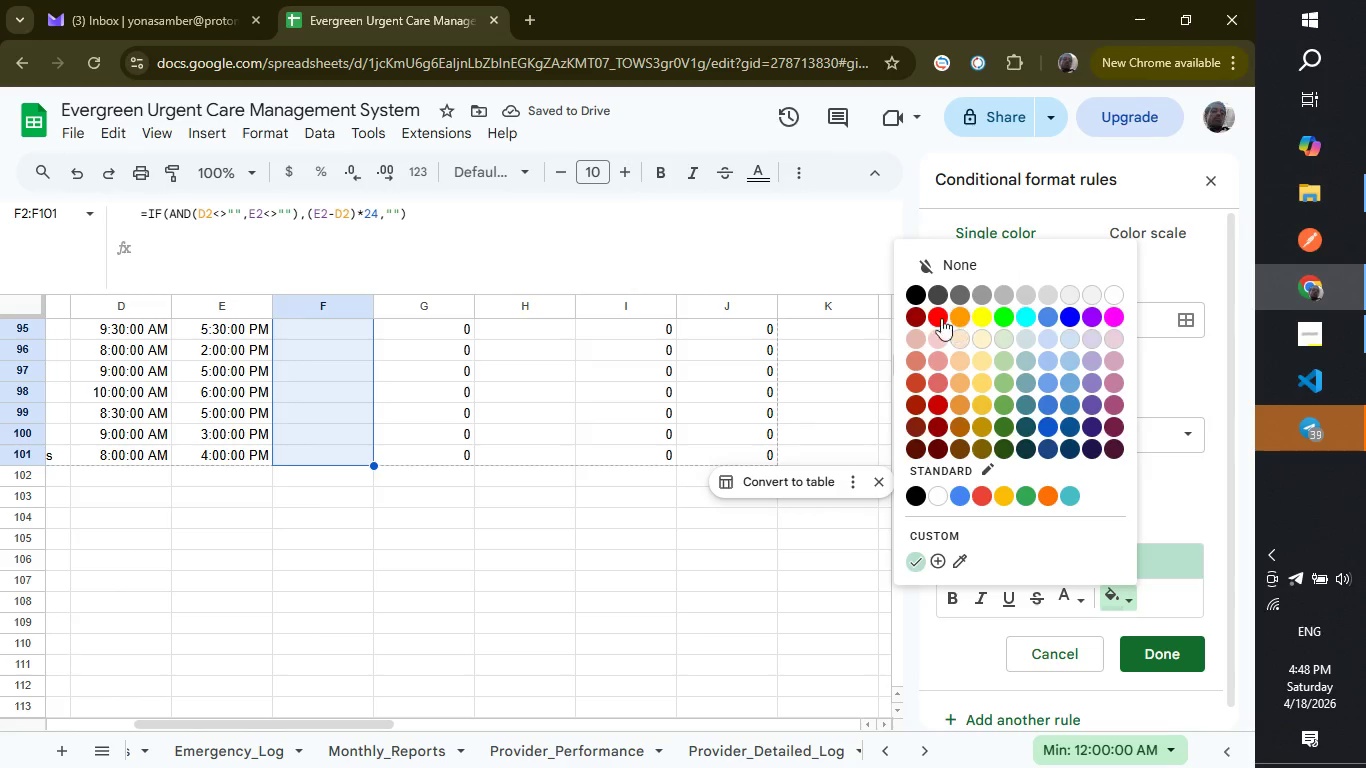 
left_click([931, 315])
 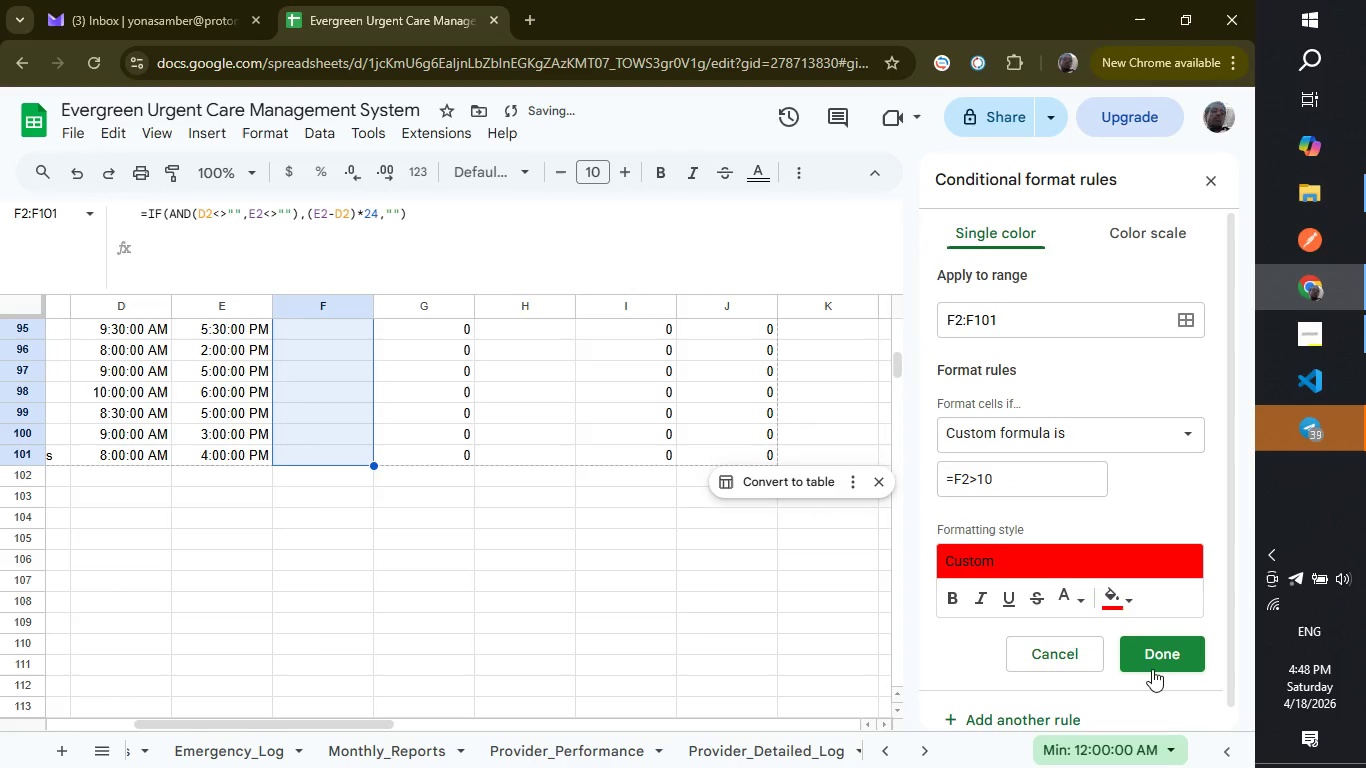 
left_click([1154, 658])
 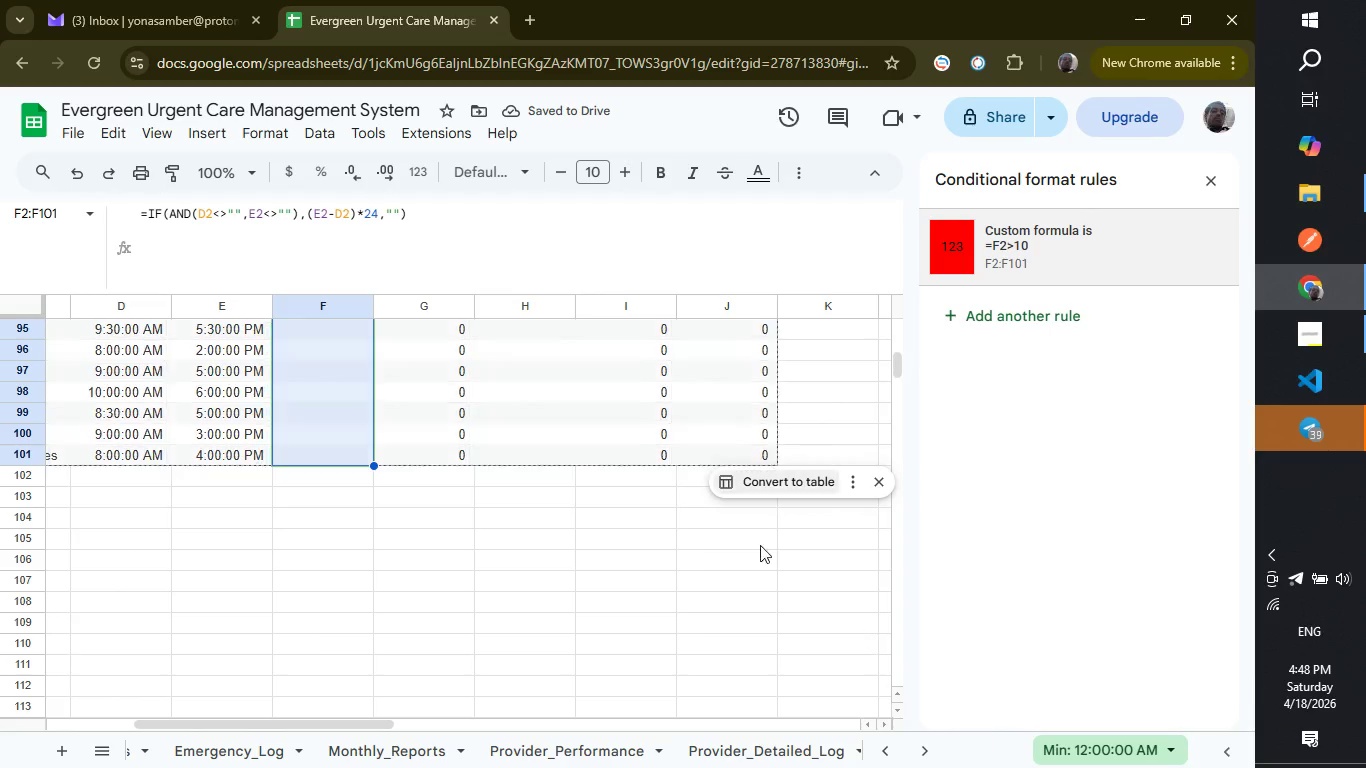 
wait(5.86)
 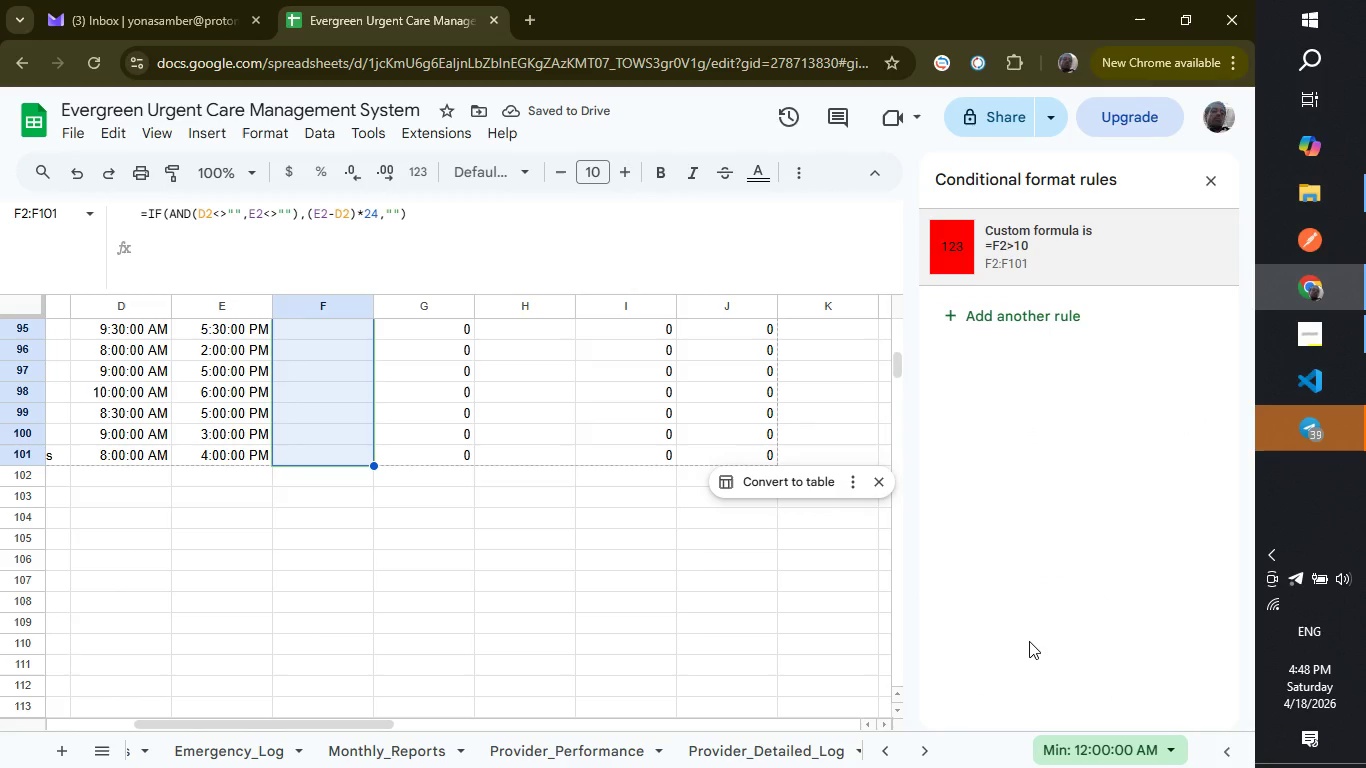 
left_click_drag(start_coordinate=[568, 454], to_coordinate=[537, 351])
 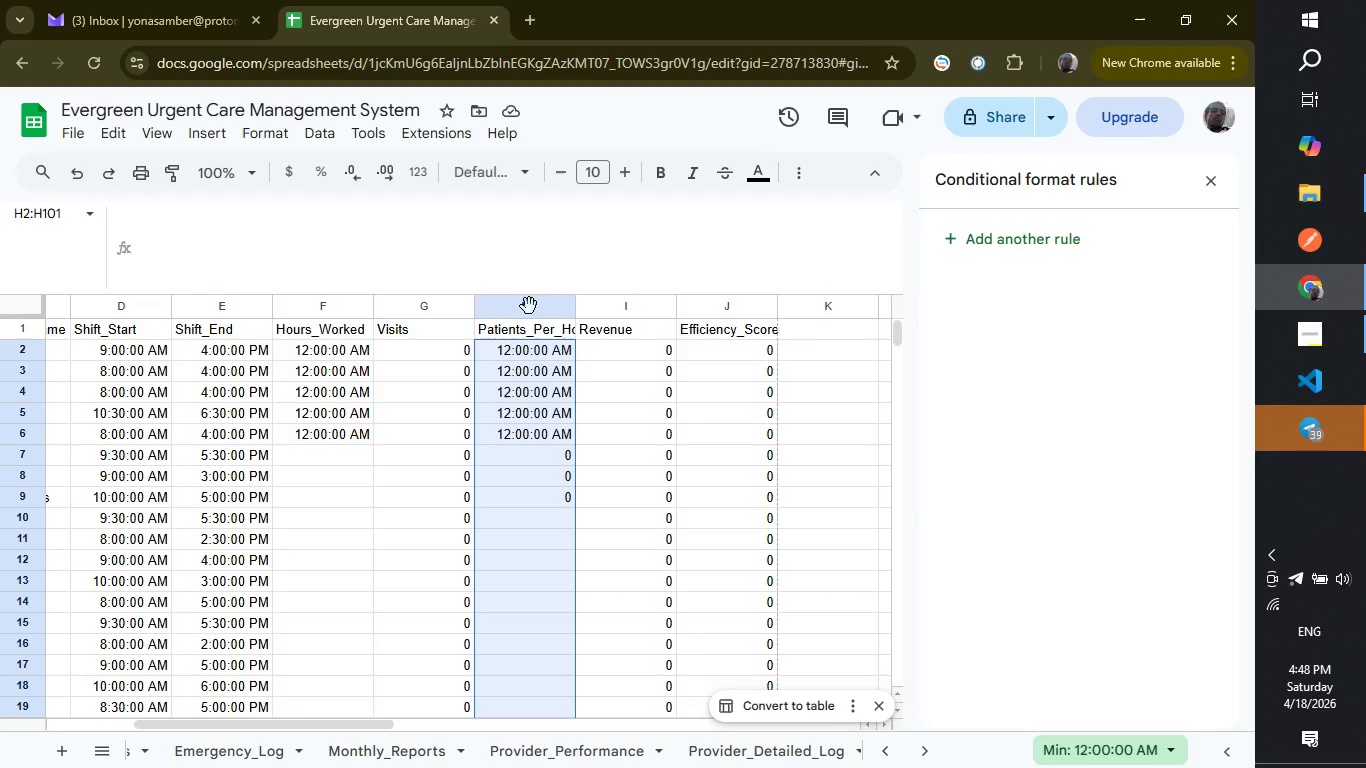 
left_click([249, 135])
 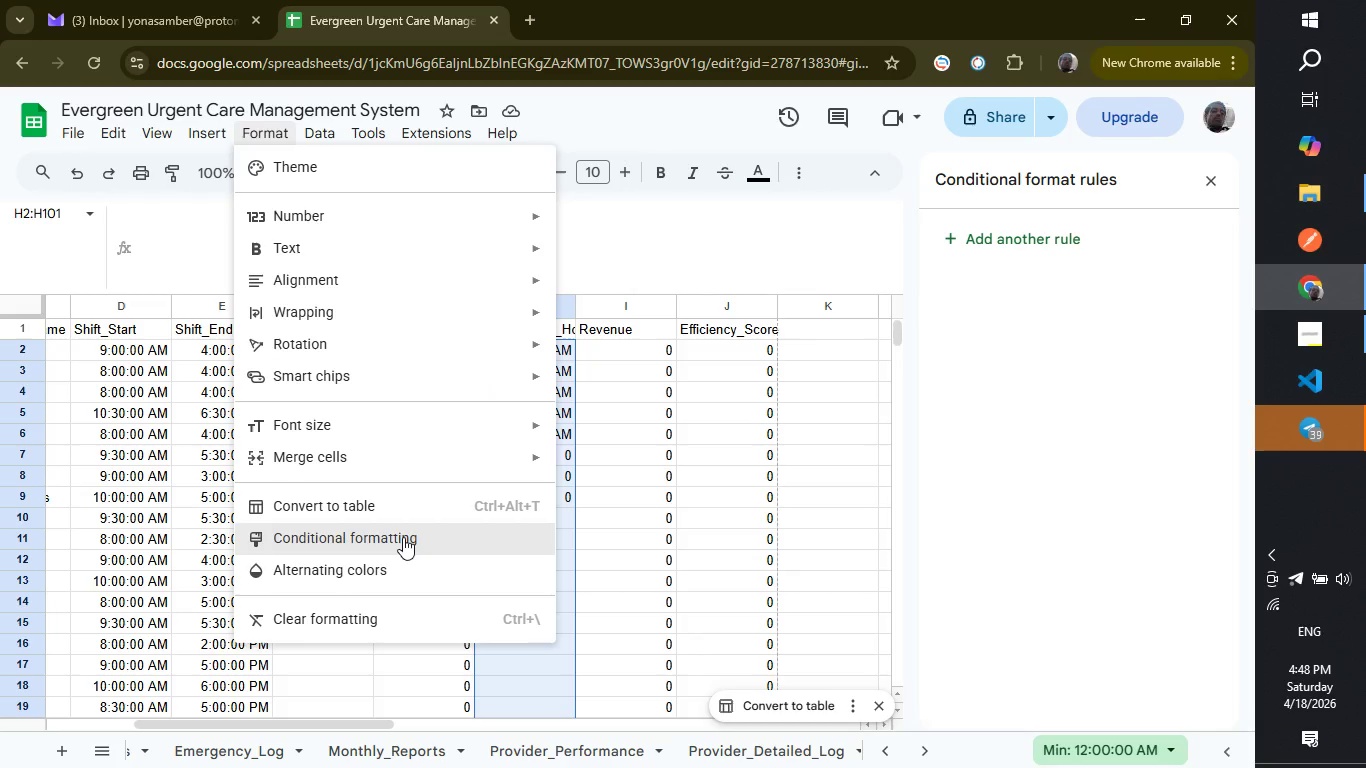 
left_click([403, 537])
 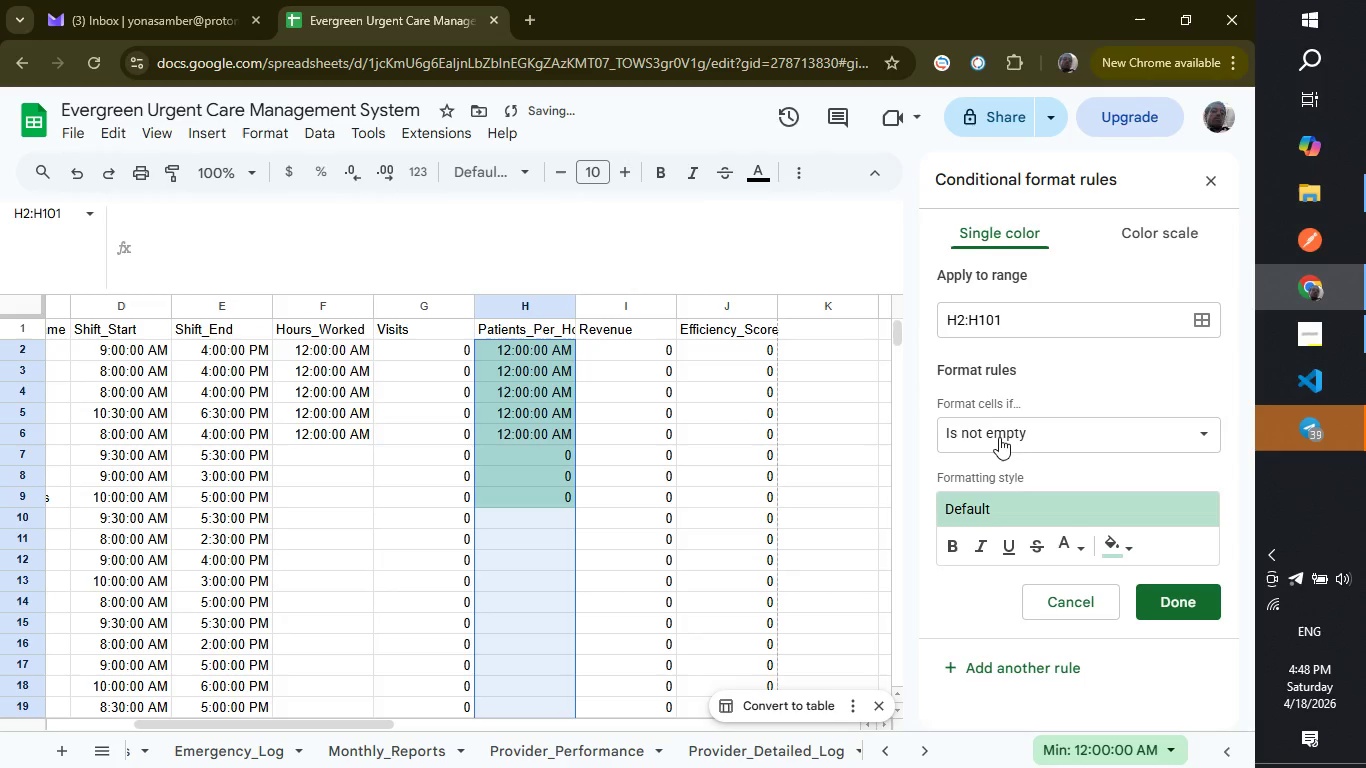 
left_click([999, 439])
 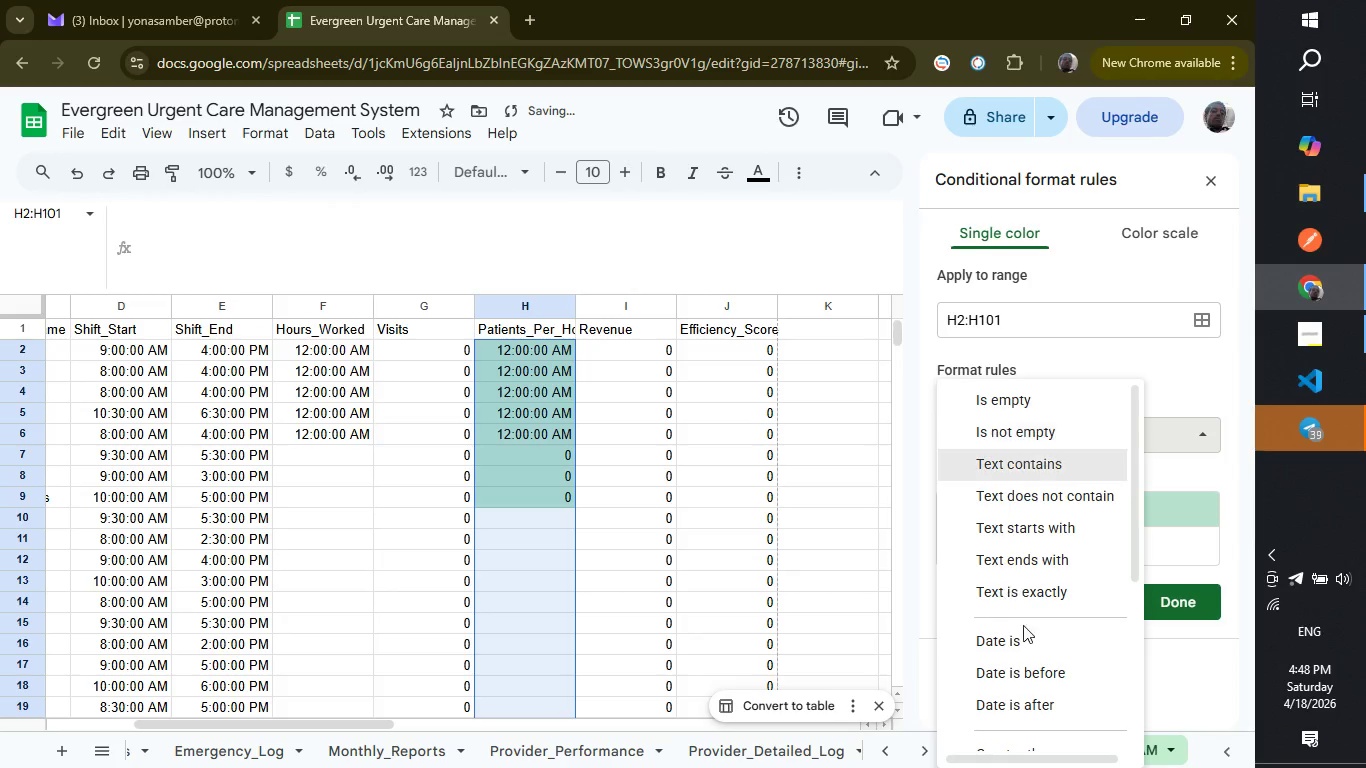 
scroll: coordinate [1023, 644], scroll_direction: down, amount: 4.0
 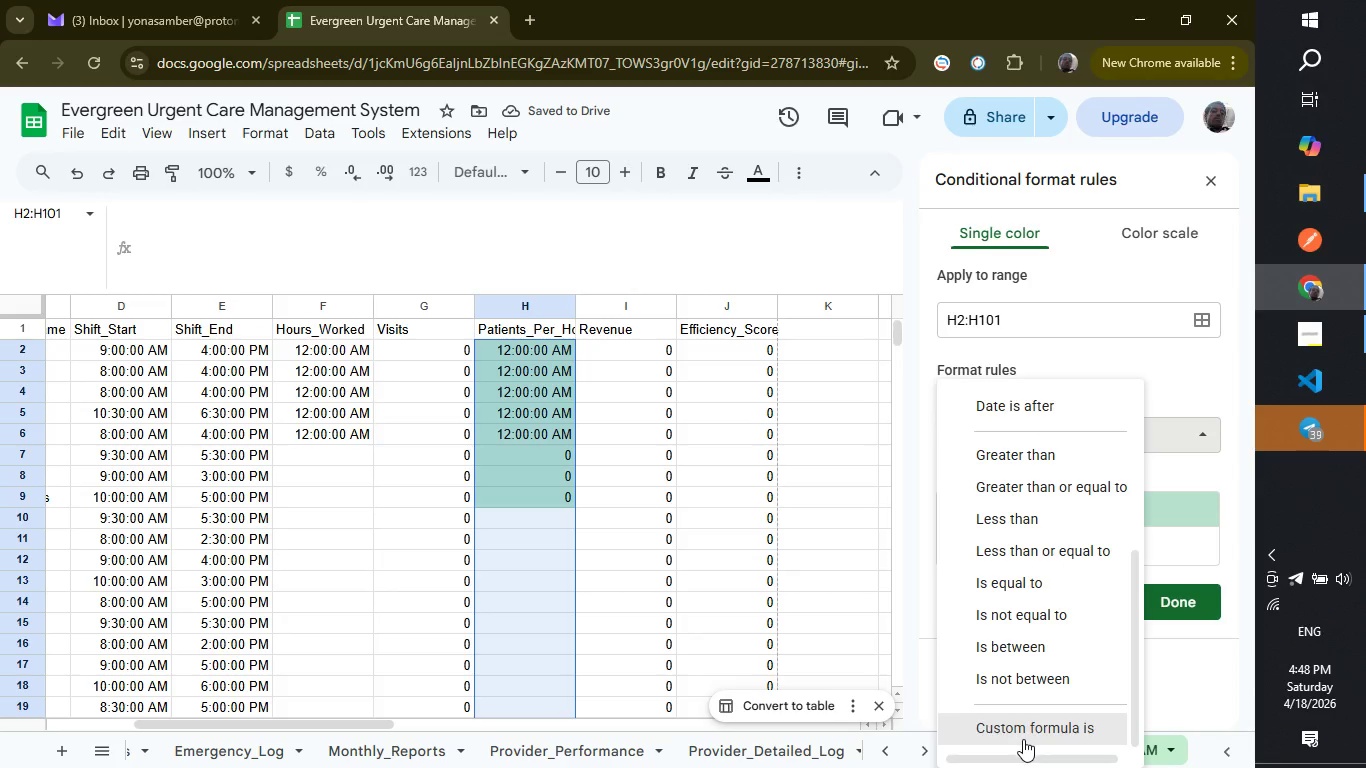 
left_click([1023, 739])
 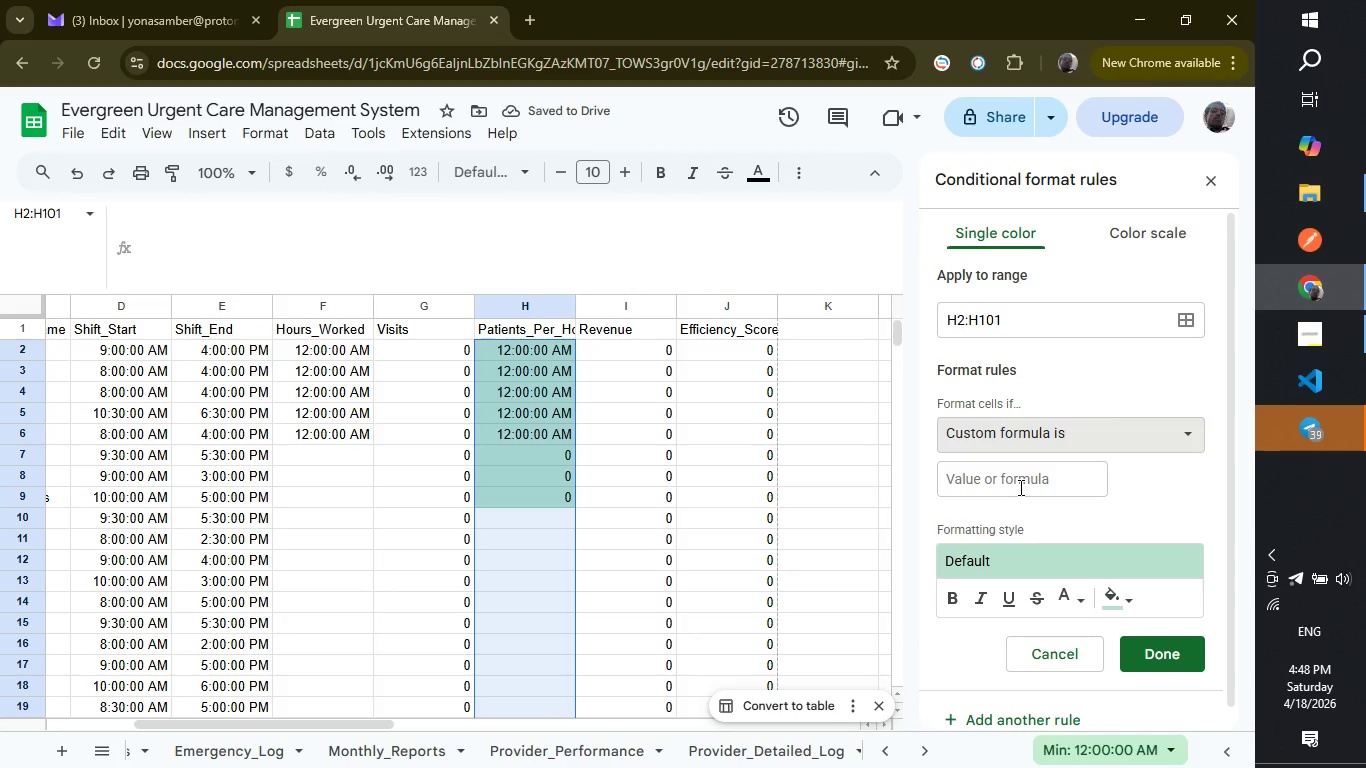 
left_click([1019, 487])
 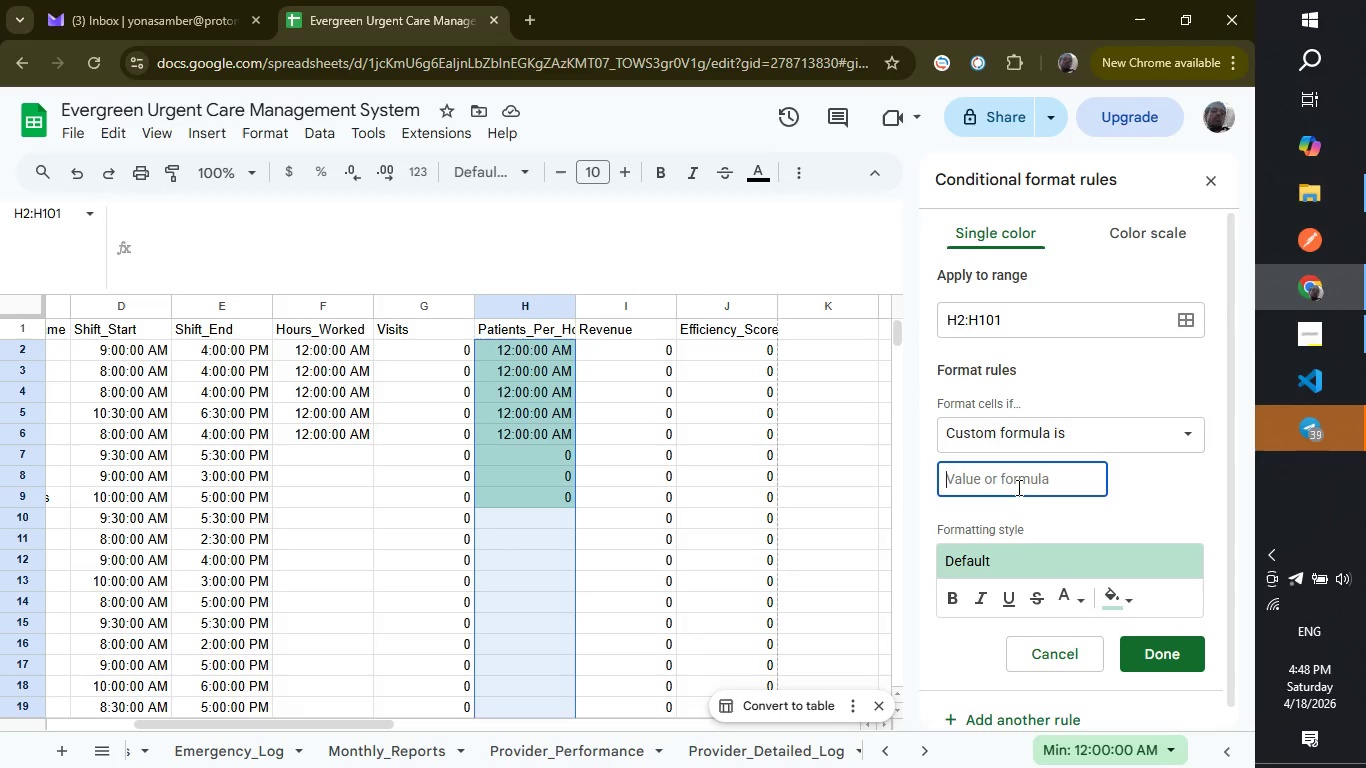 
type(=h2>1.5)
 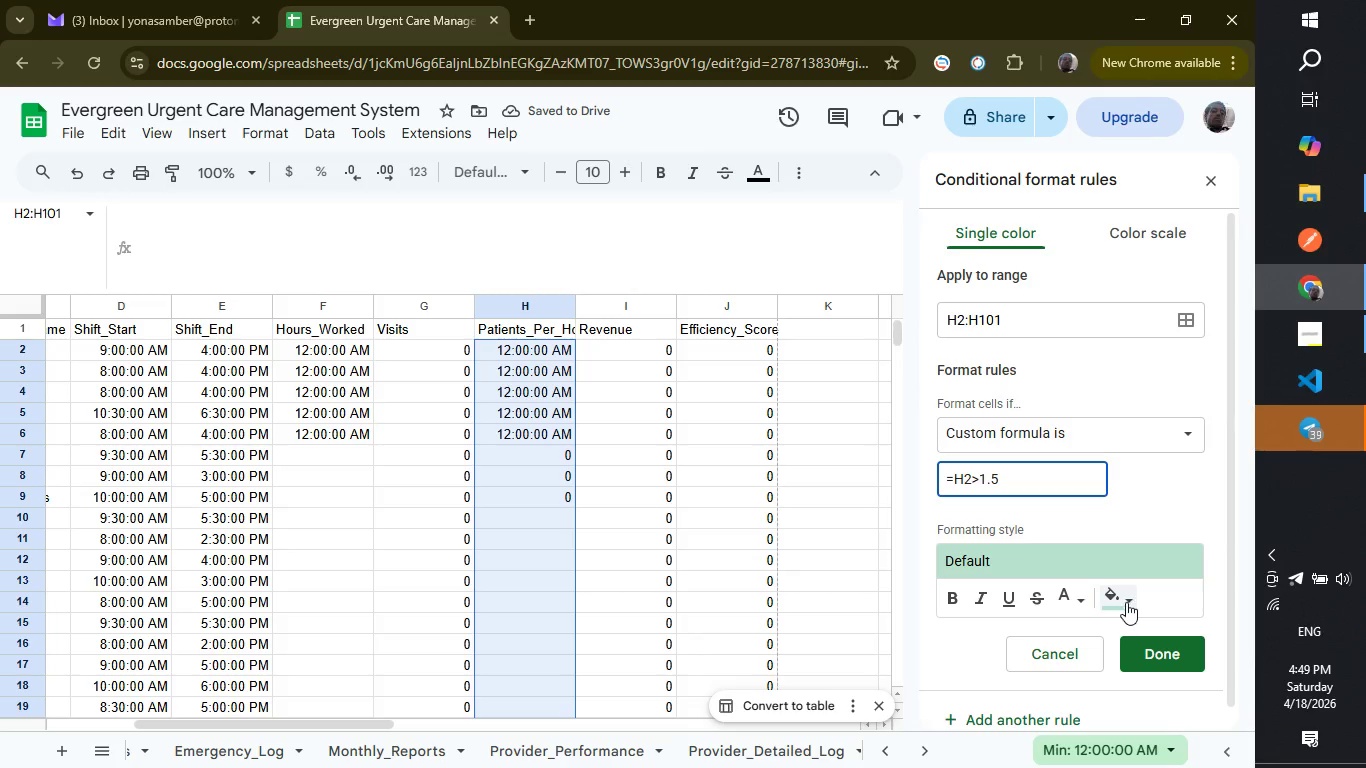 
wait(5.12)
 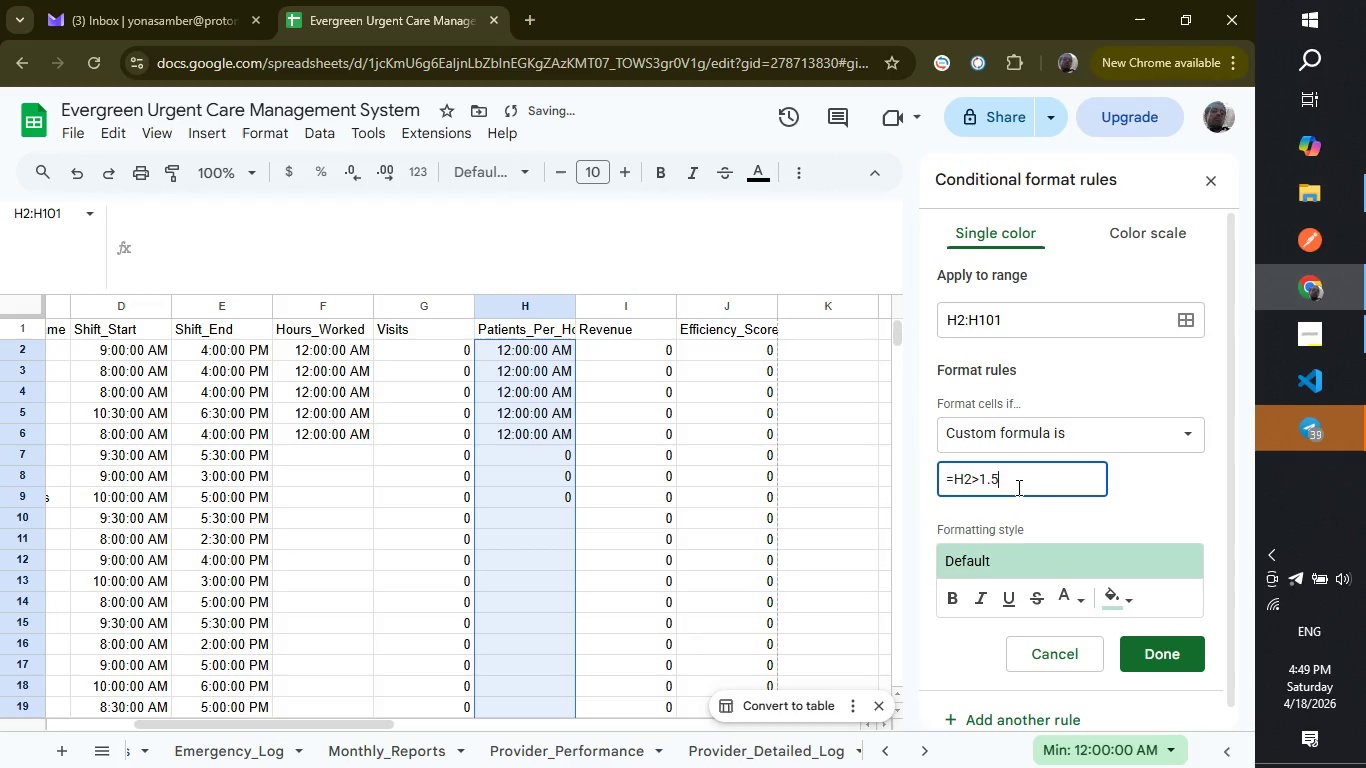 
left_click([1104, 597])
 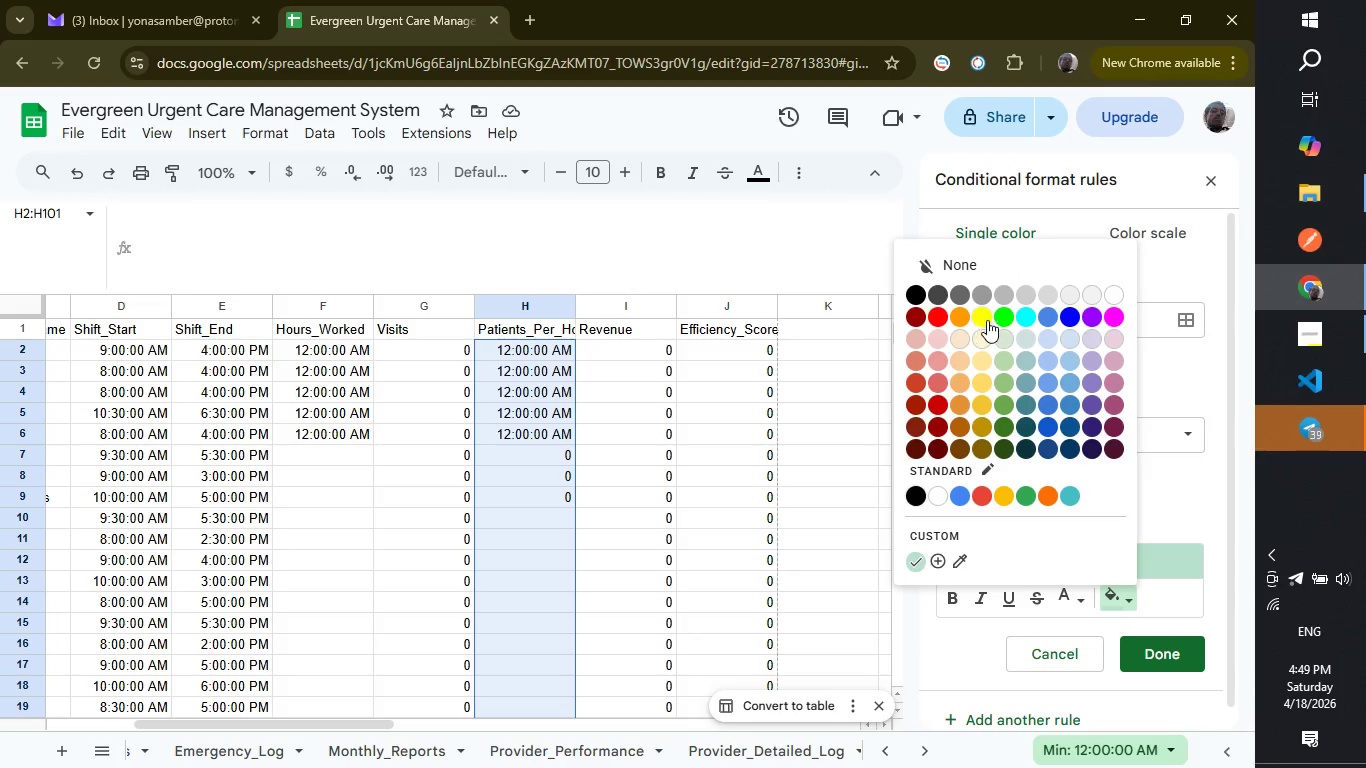 
left_click([1001, 320])
 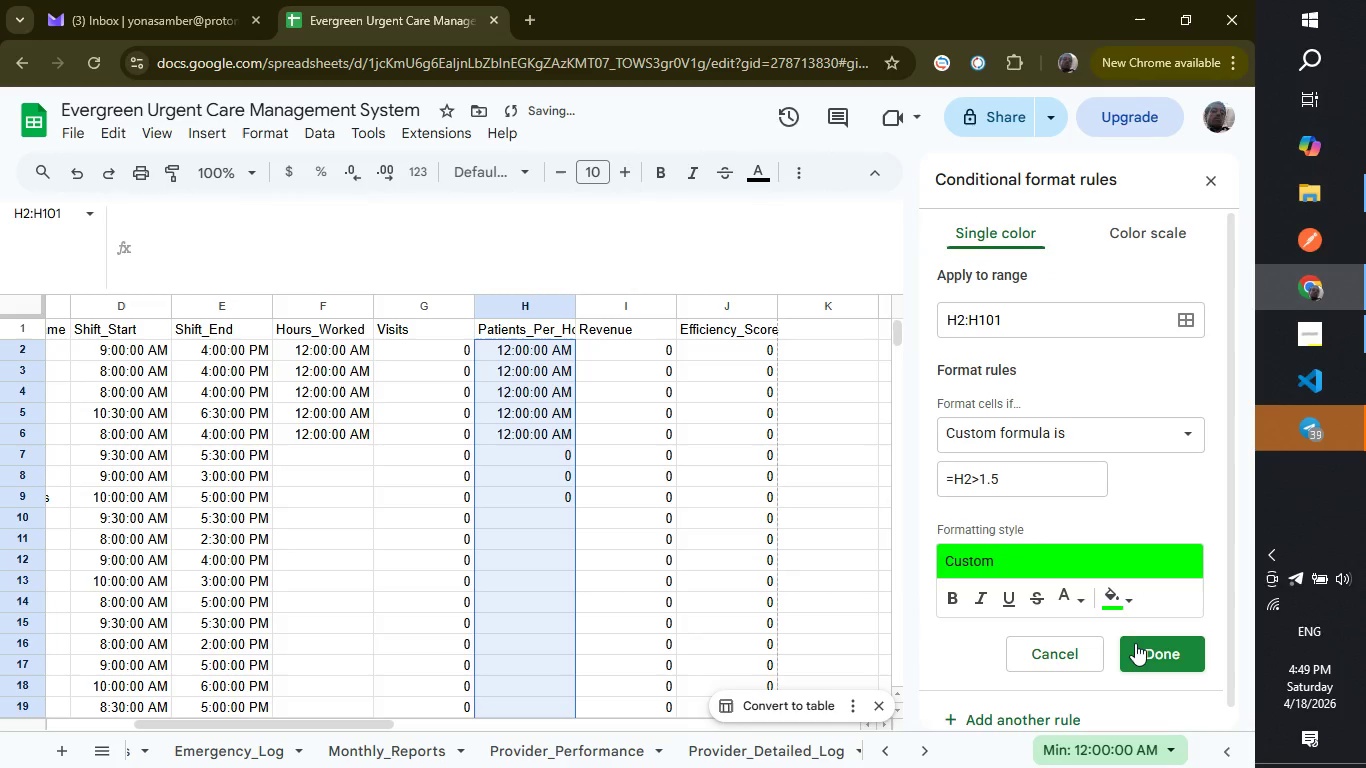 
left_click([1135, 645])
 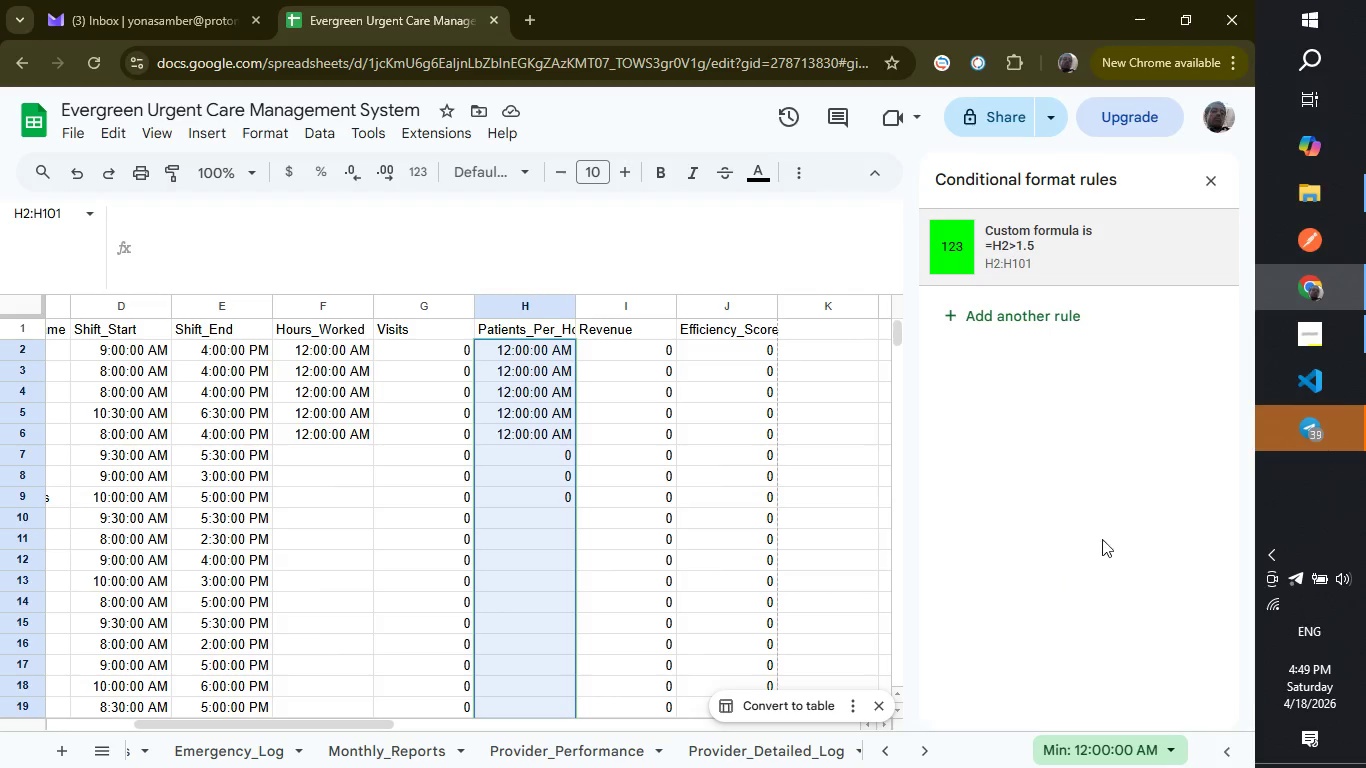 
wait(6.53)
 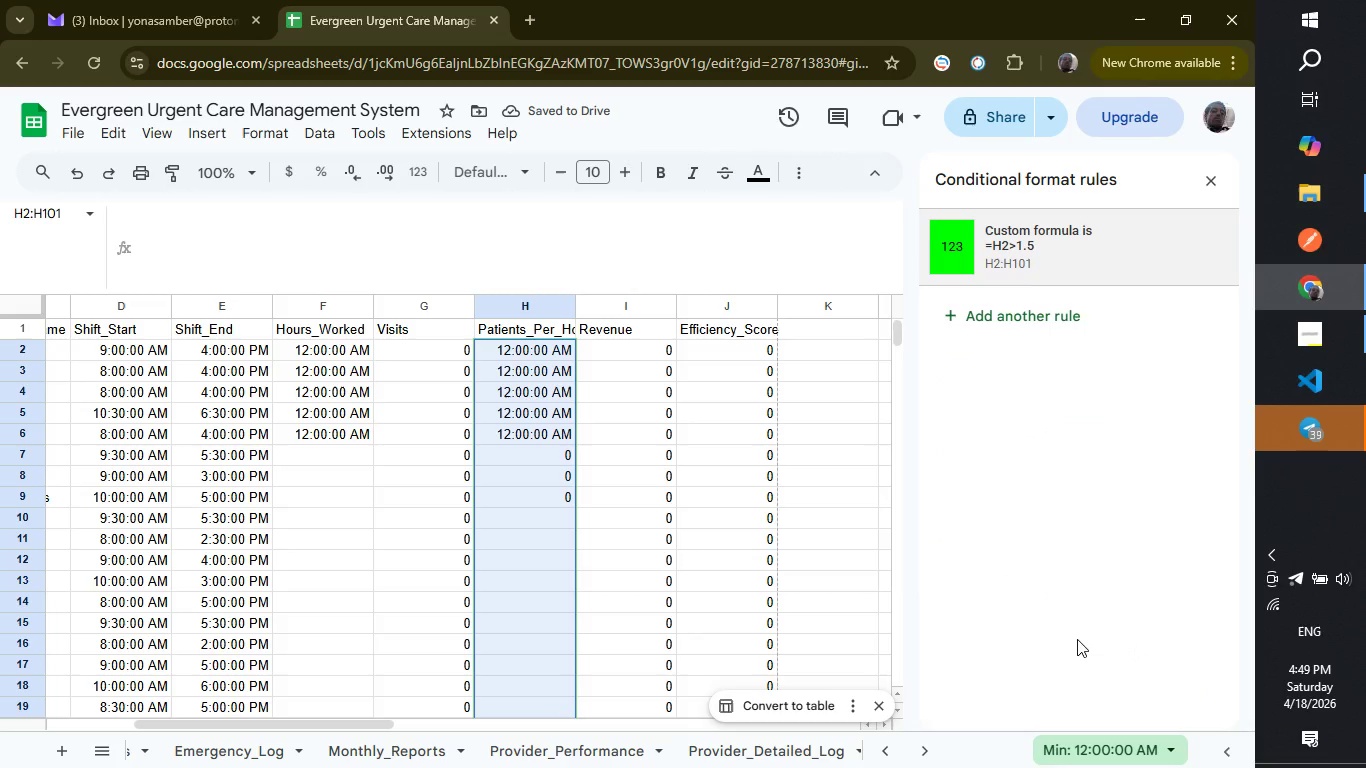 
left_click([987, 310])
 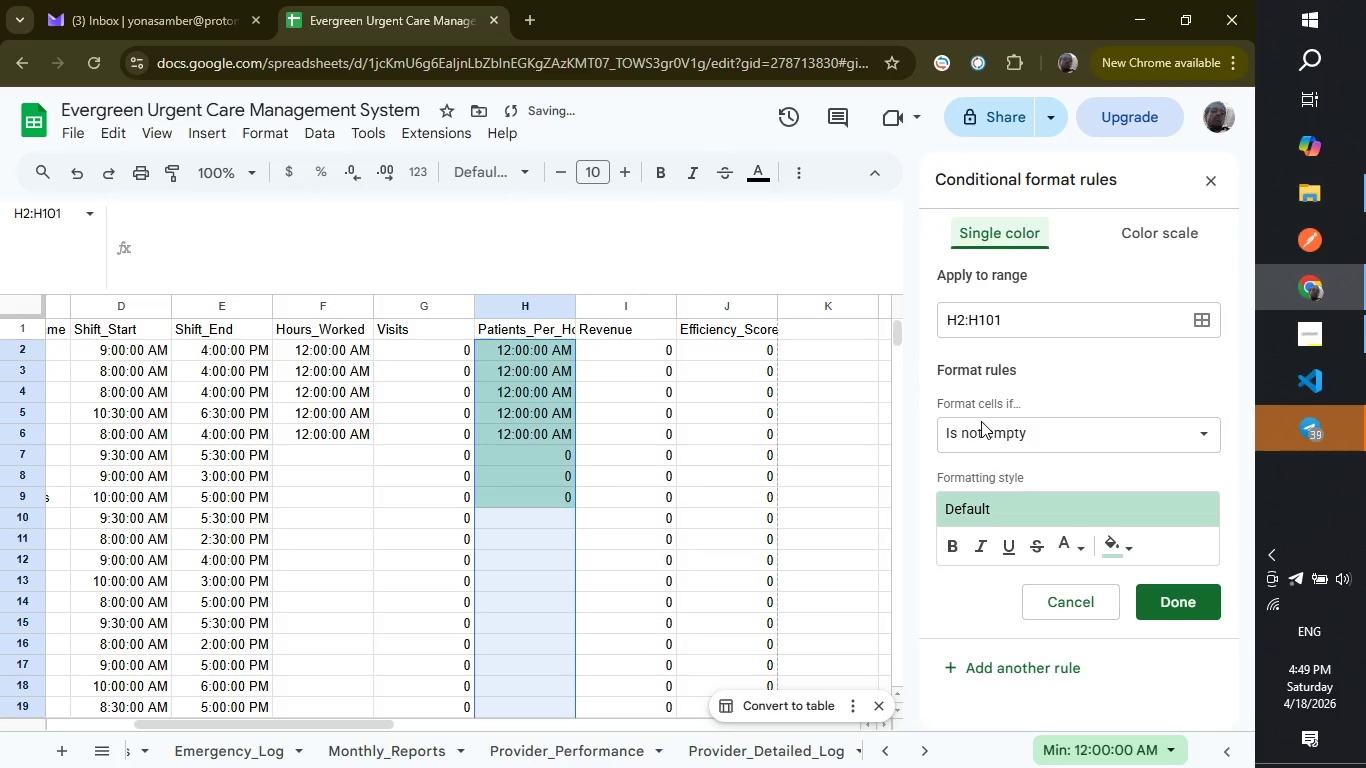 
left_click([987, 450])
 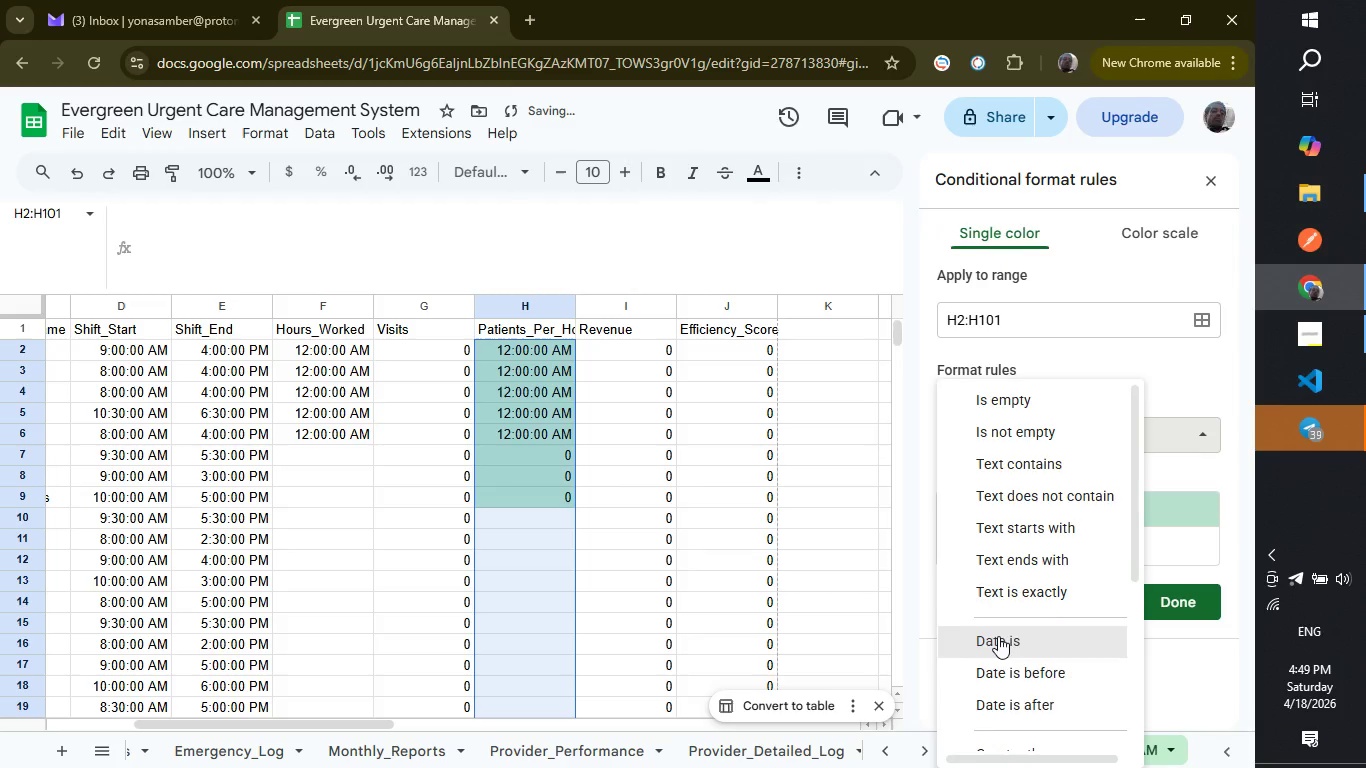 
scroll: coordinate [1017, 753], scroll_direction: down, amount: 4.0
 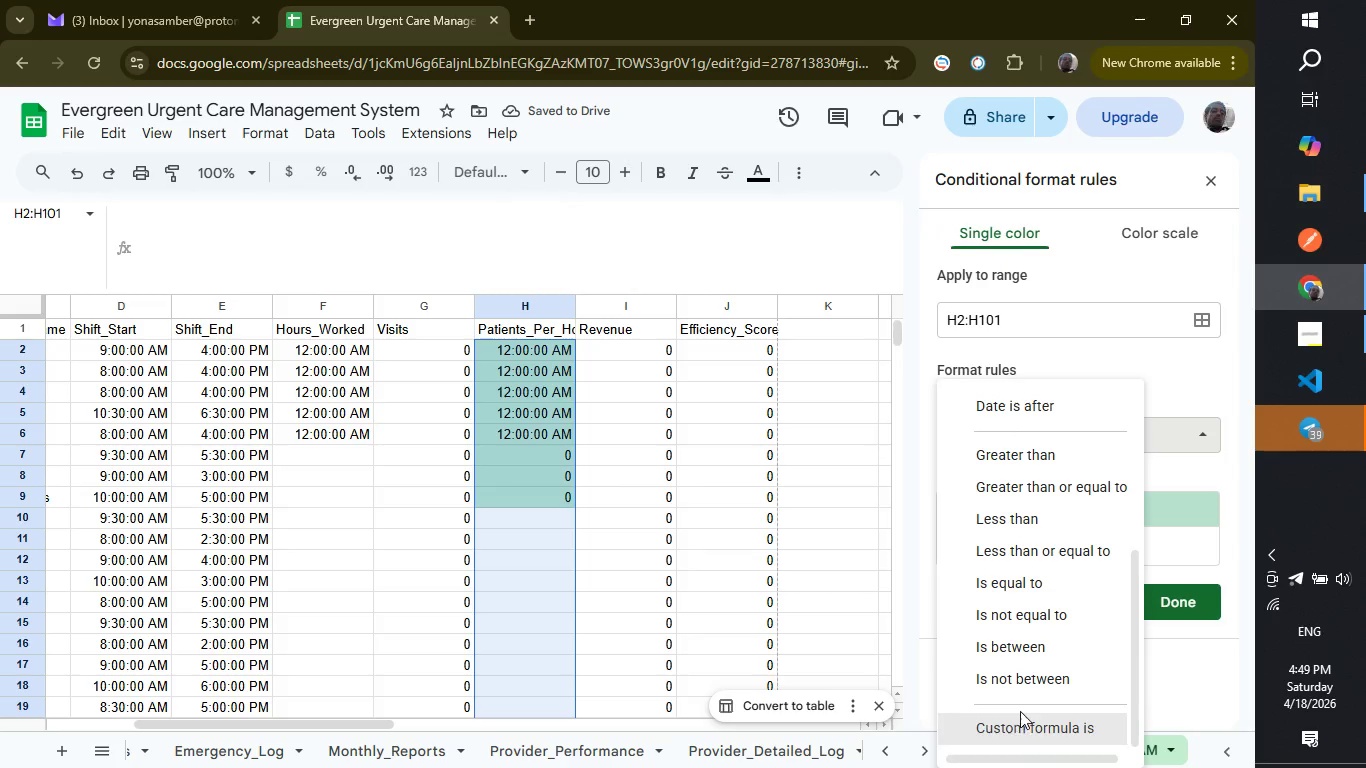 
left_click([1020, 711])
 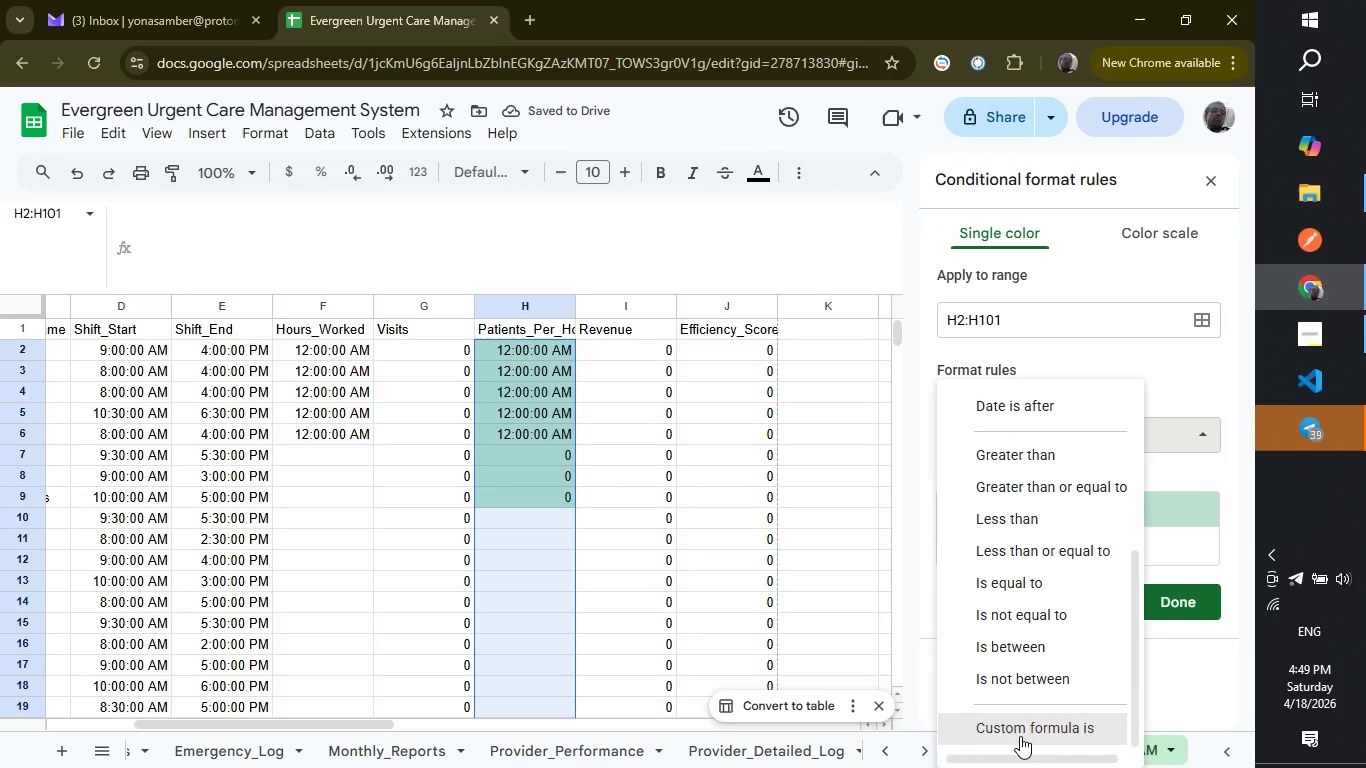 
left_click([1020, 736])
 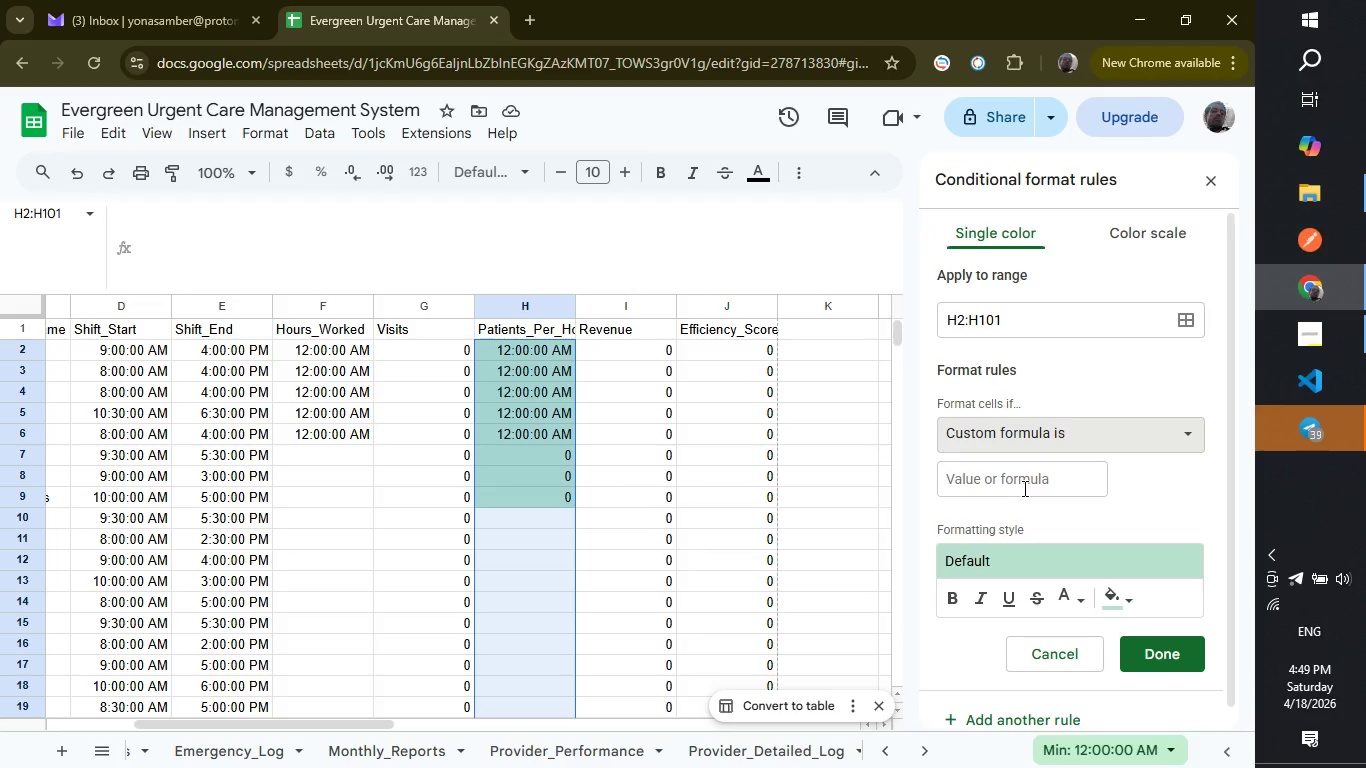 
left_click([1019, 476])
 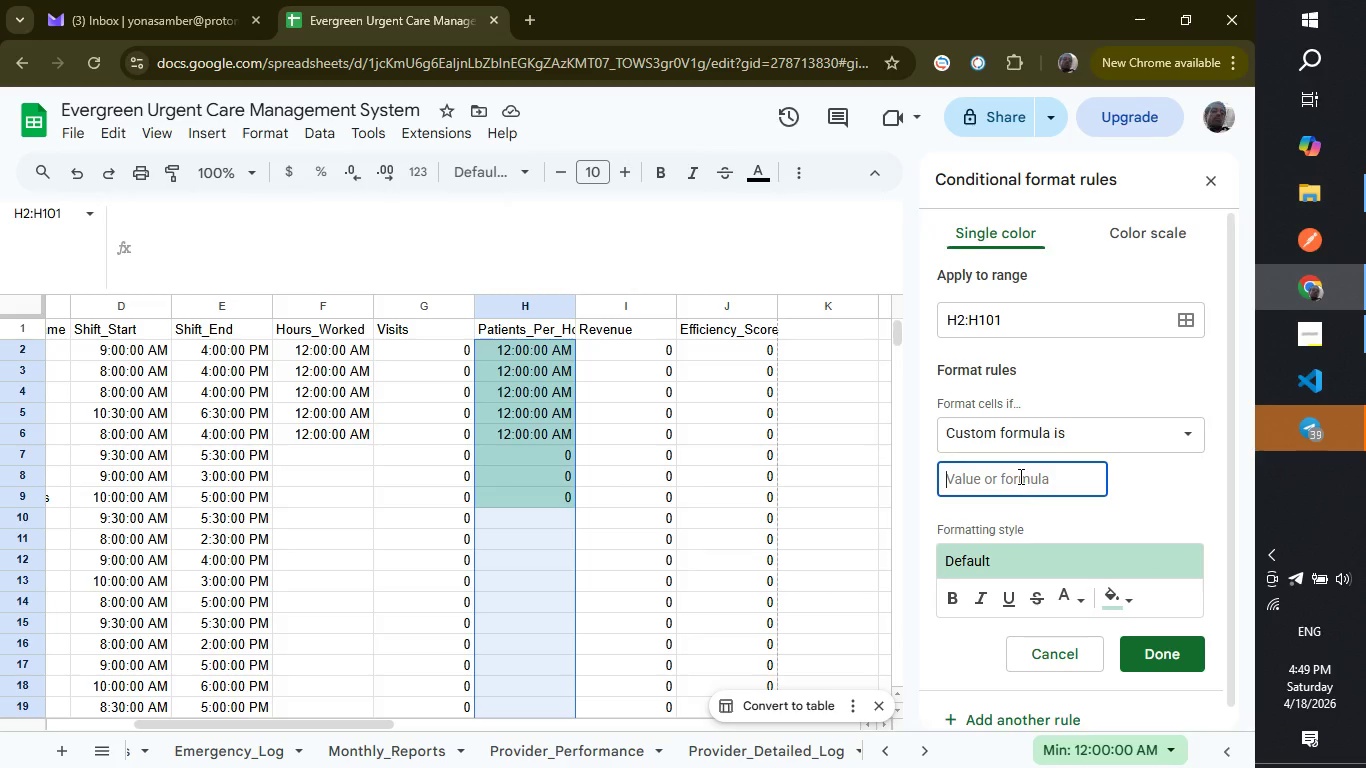 
type(=h2<0.5)
 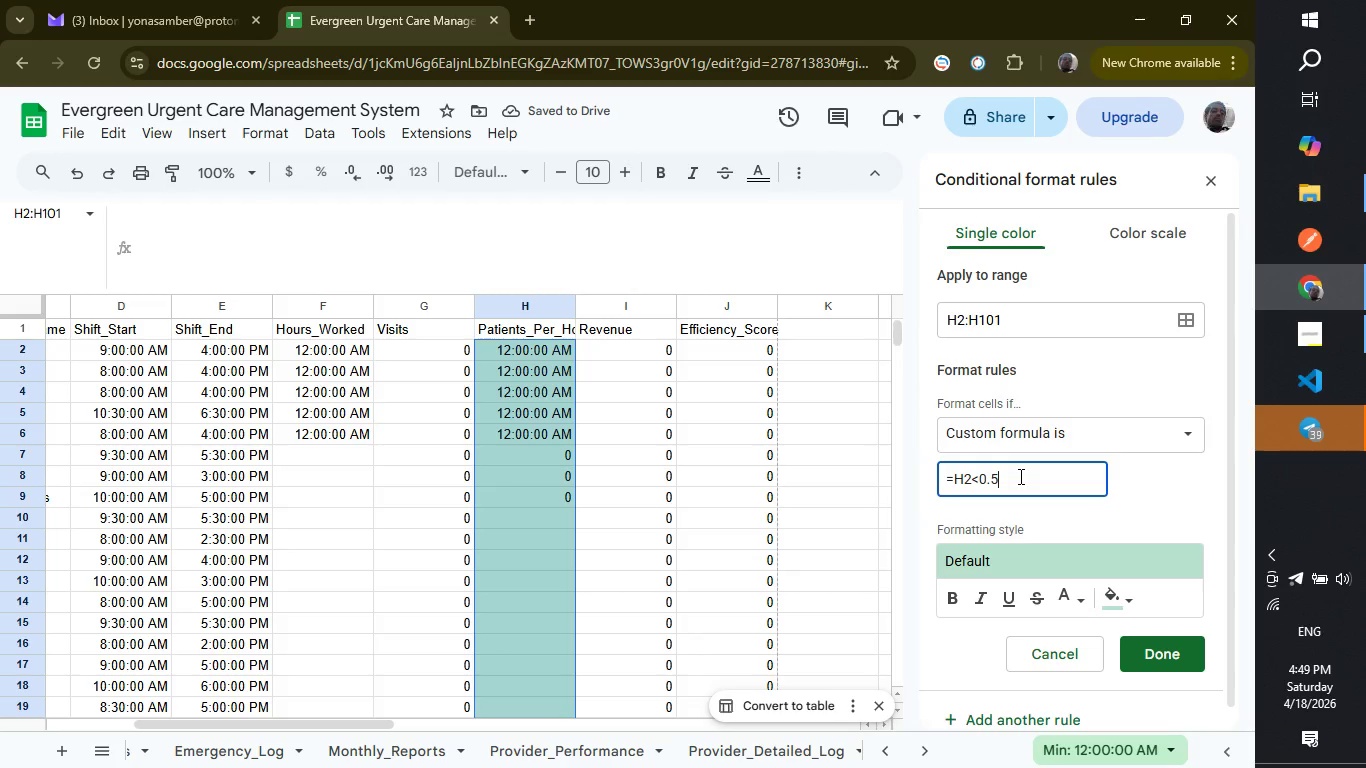 
wait(8.45)
 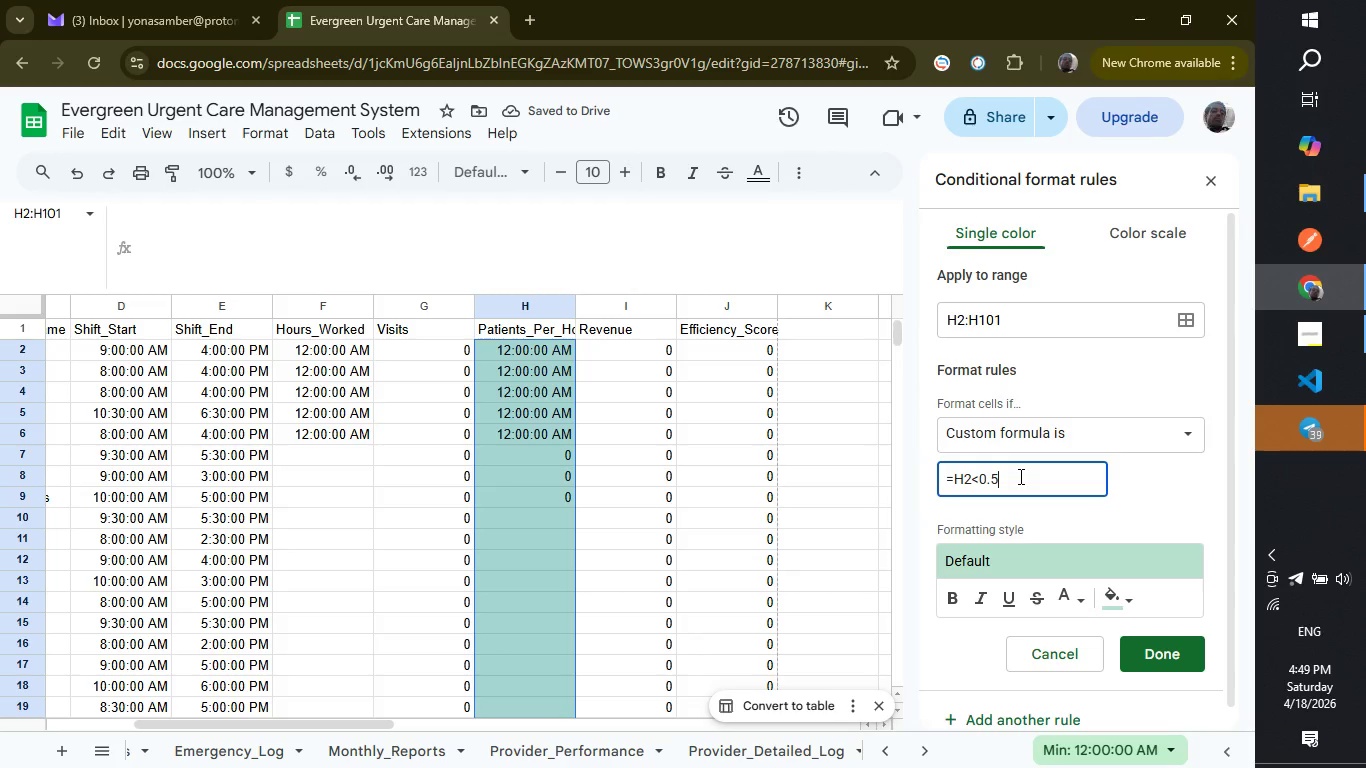 
left_click([1114, 599])
 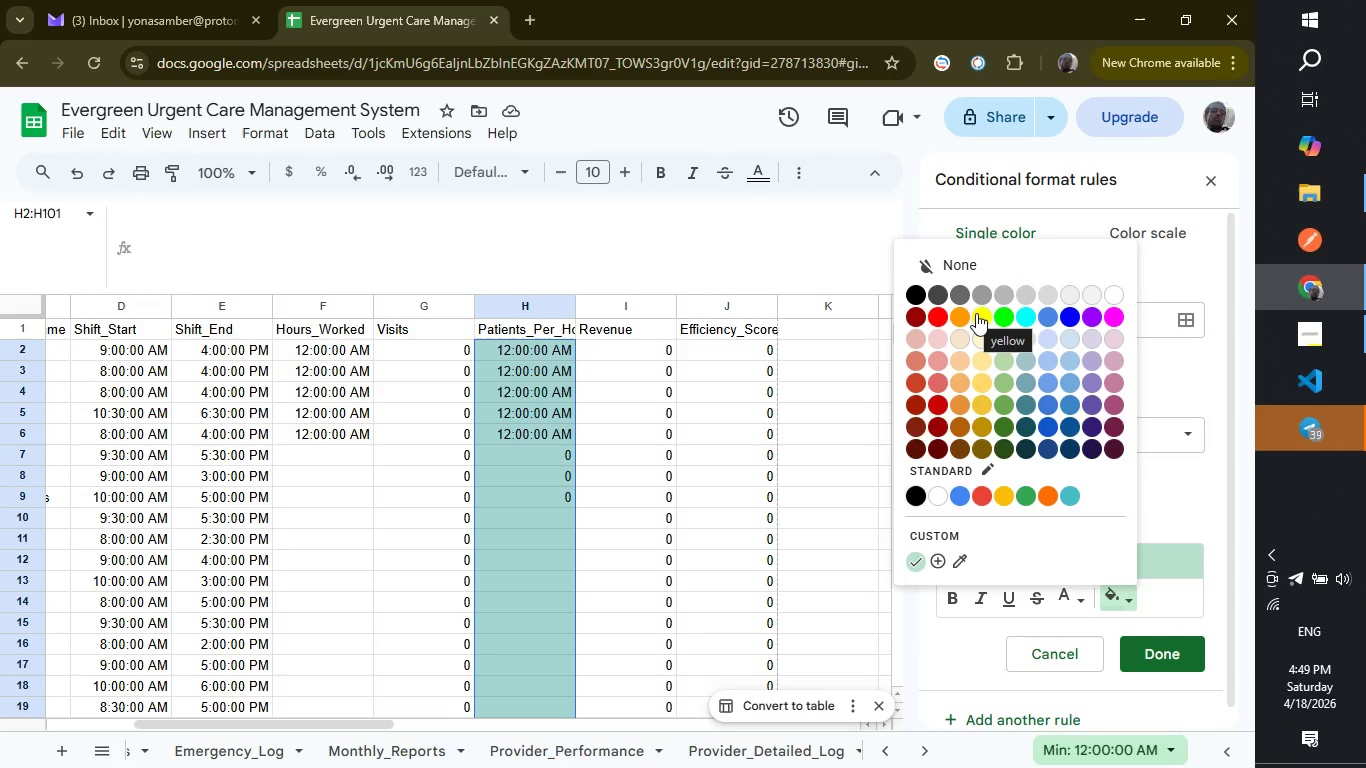 
left_click([979, 313])
 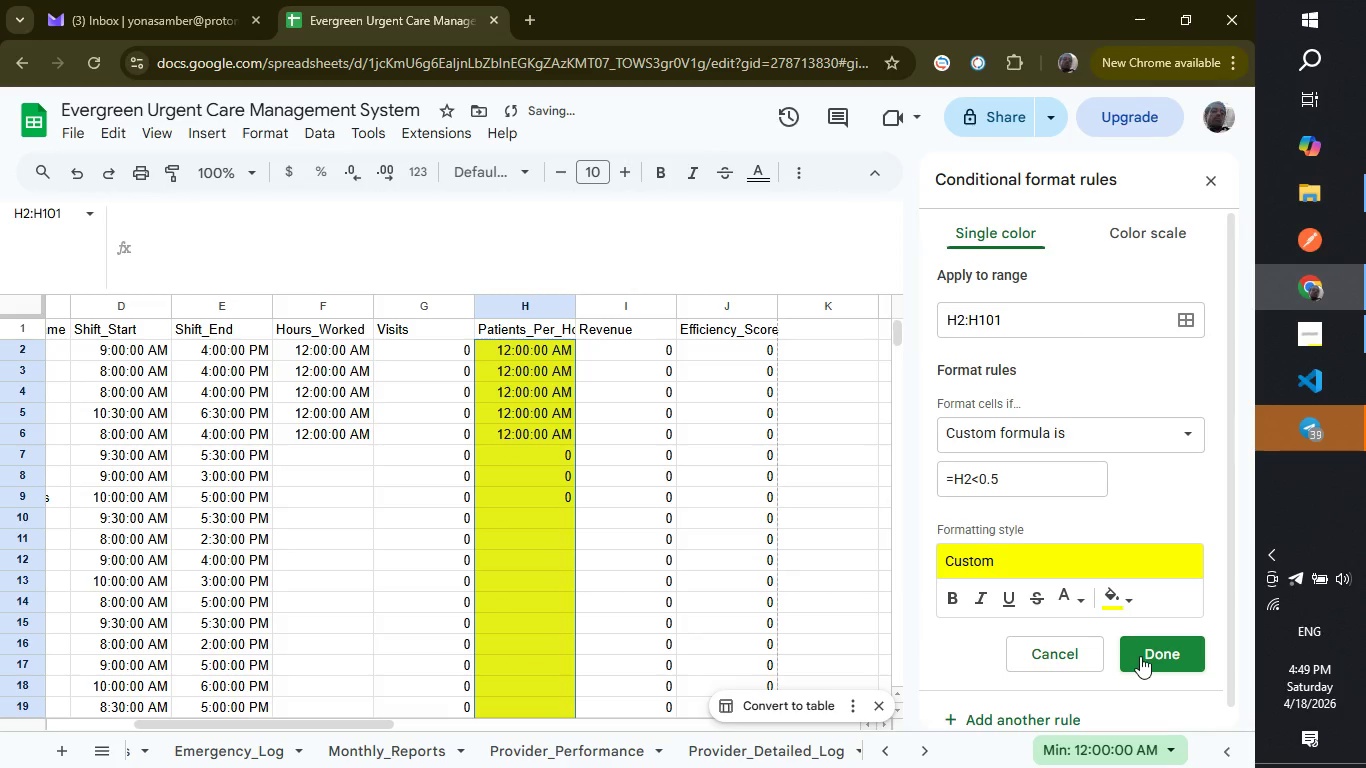 
left_click([1140, 656])
 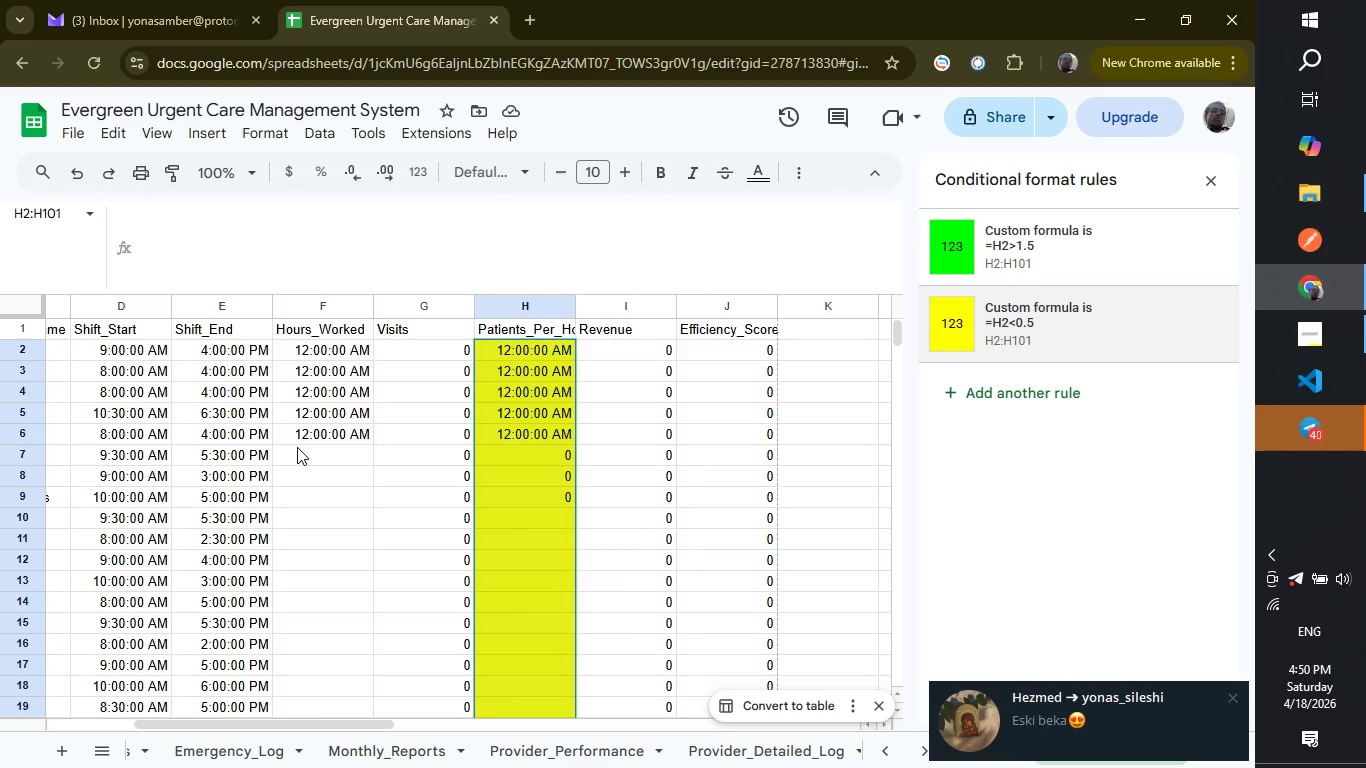 
wait(25.78)
 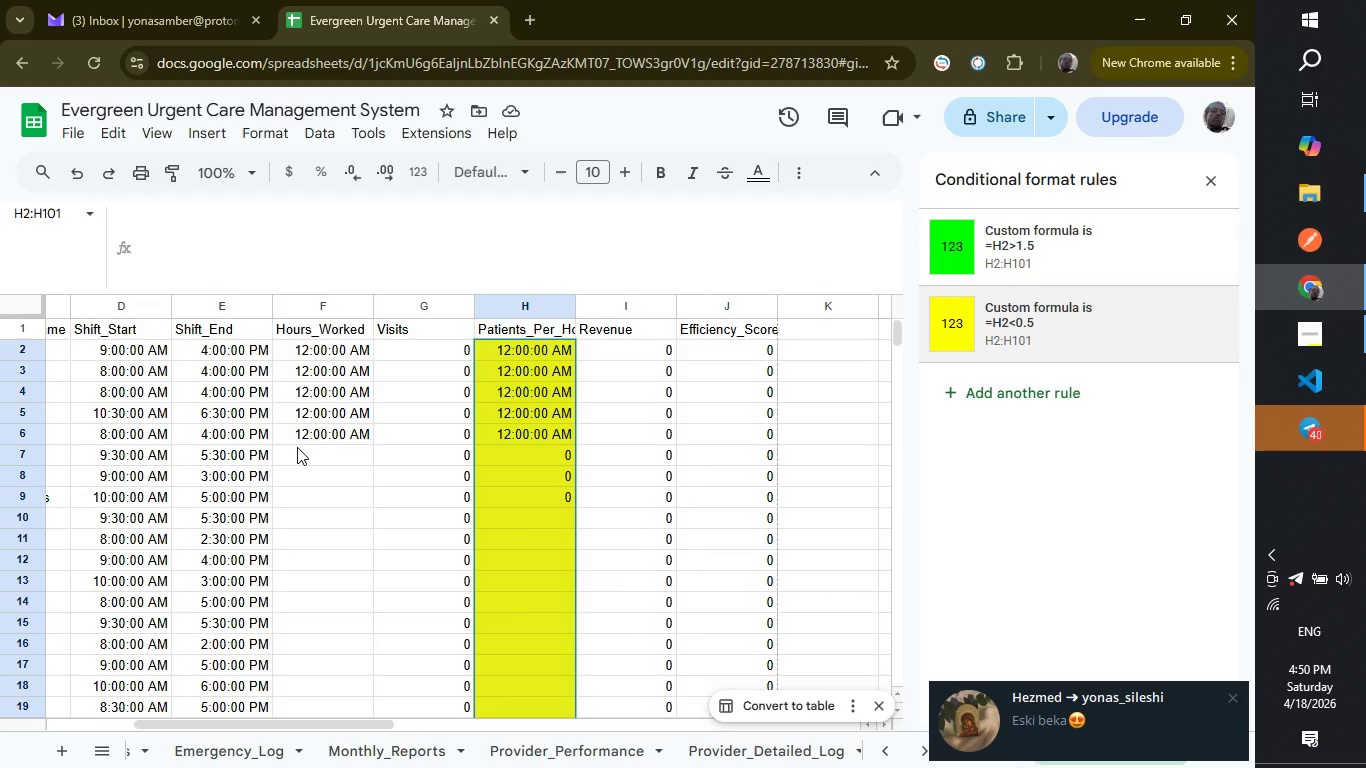 
left_click([1234, 692])
 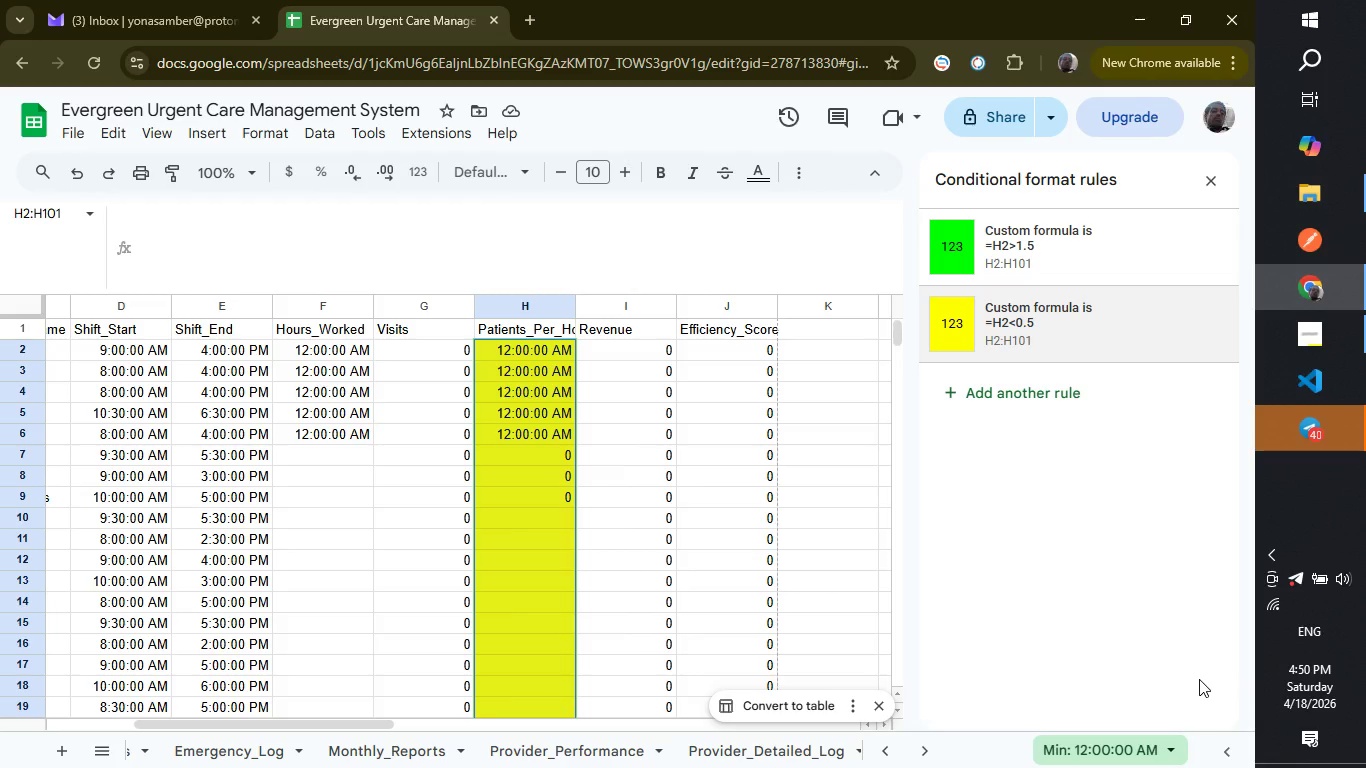 
wait(23.67)
 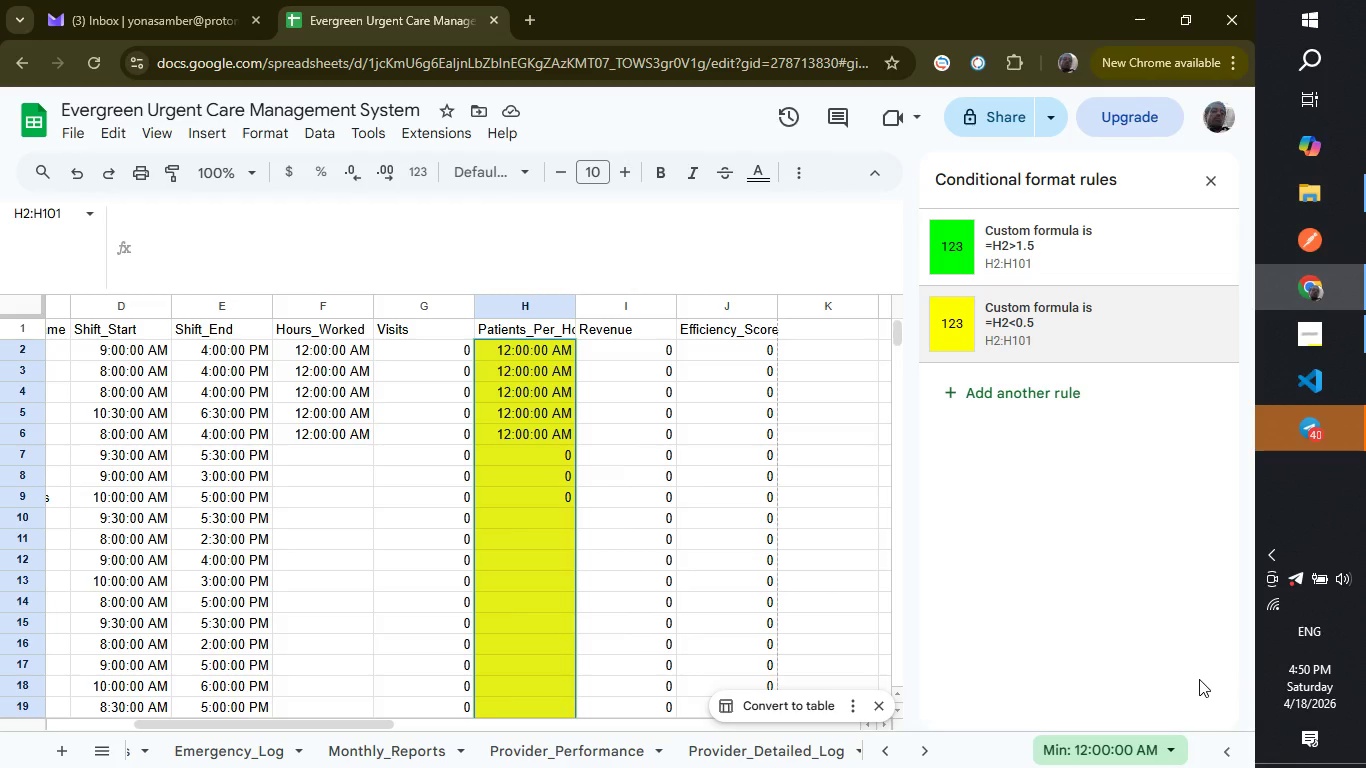 
mouse_move([231, -8])
 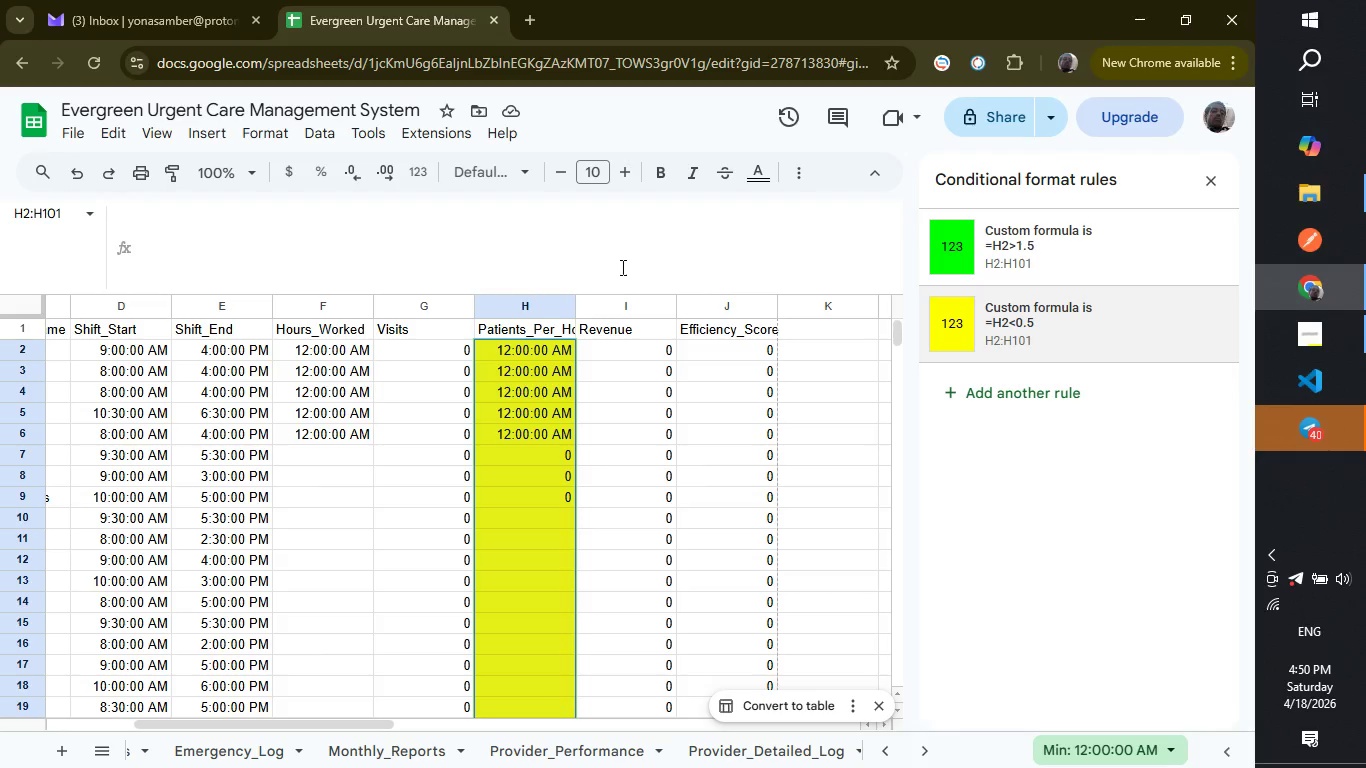 
scroll: coordinate [587, 383], scroll_direction: up, amount: 2.0
 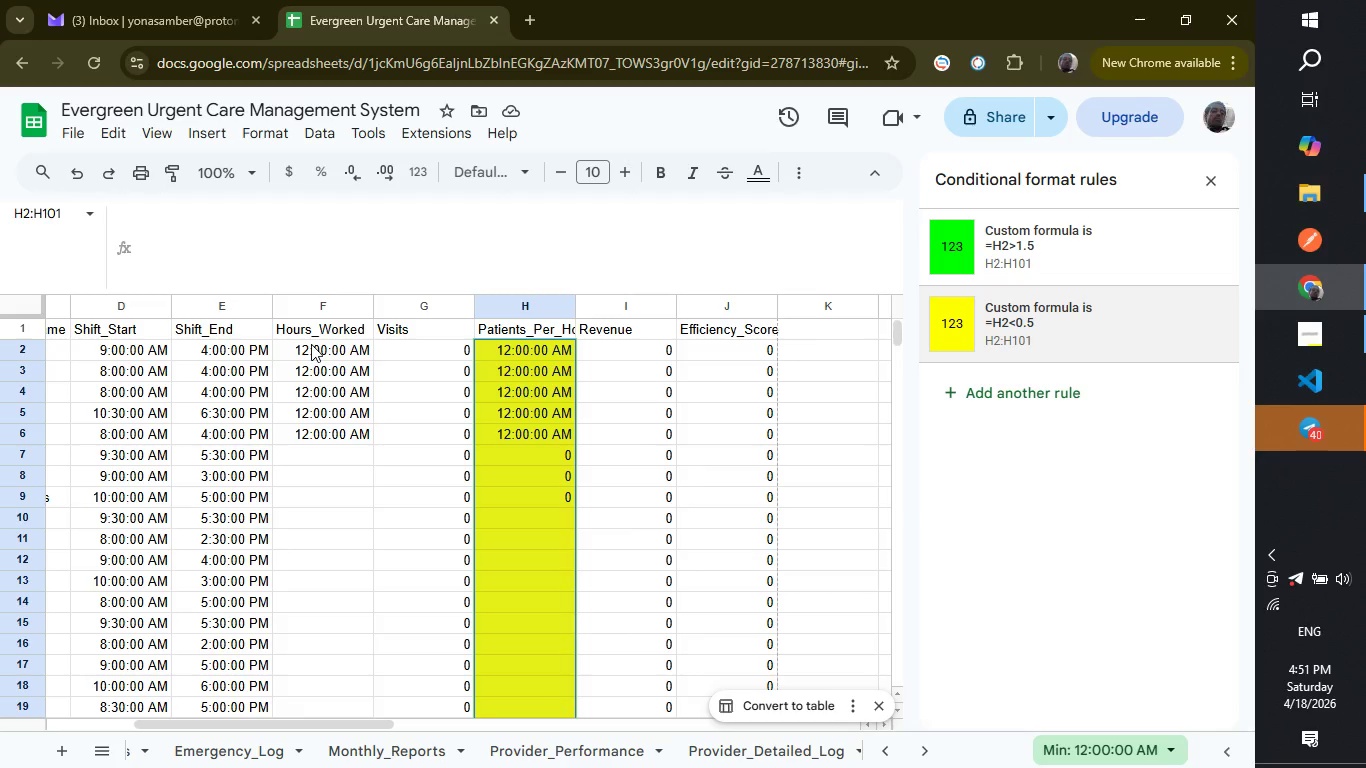 
wait(31.59)
 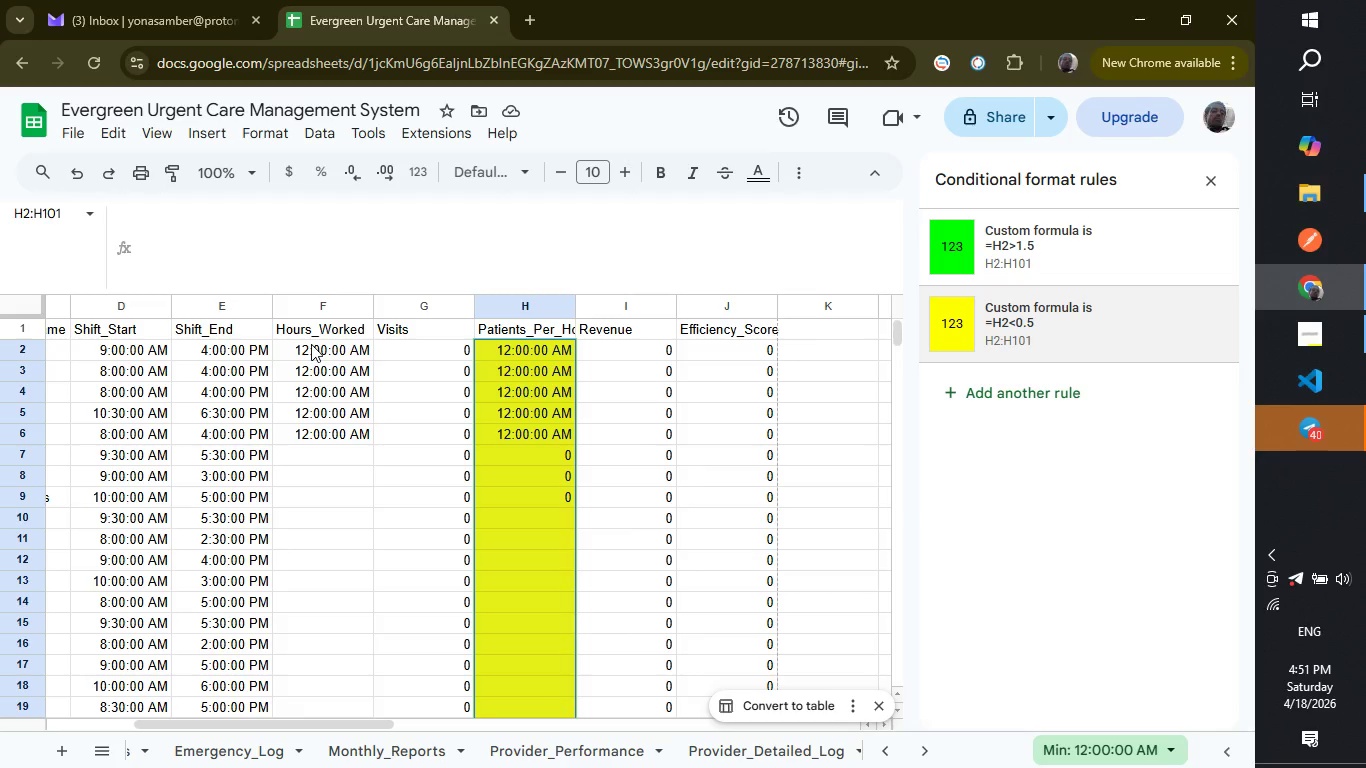 
left_click_drag(start_coordinate=[317, 345], to_coordinate=[346, 492])
 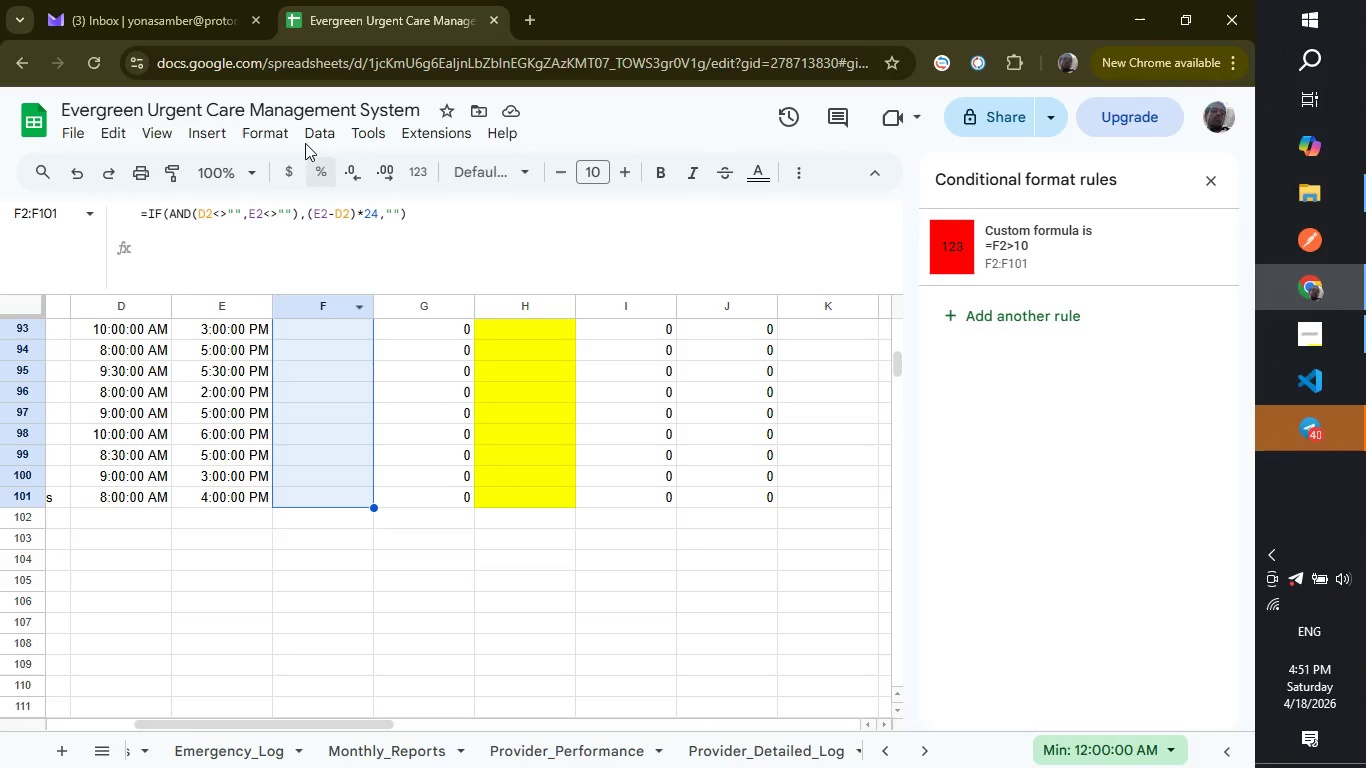 
left_click([258, 122])
 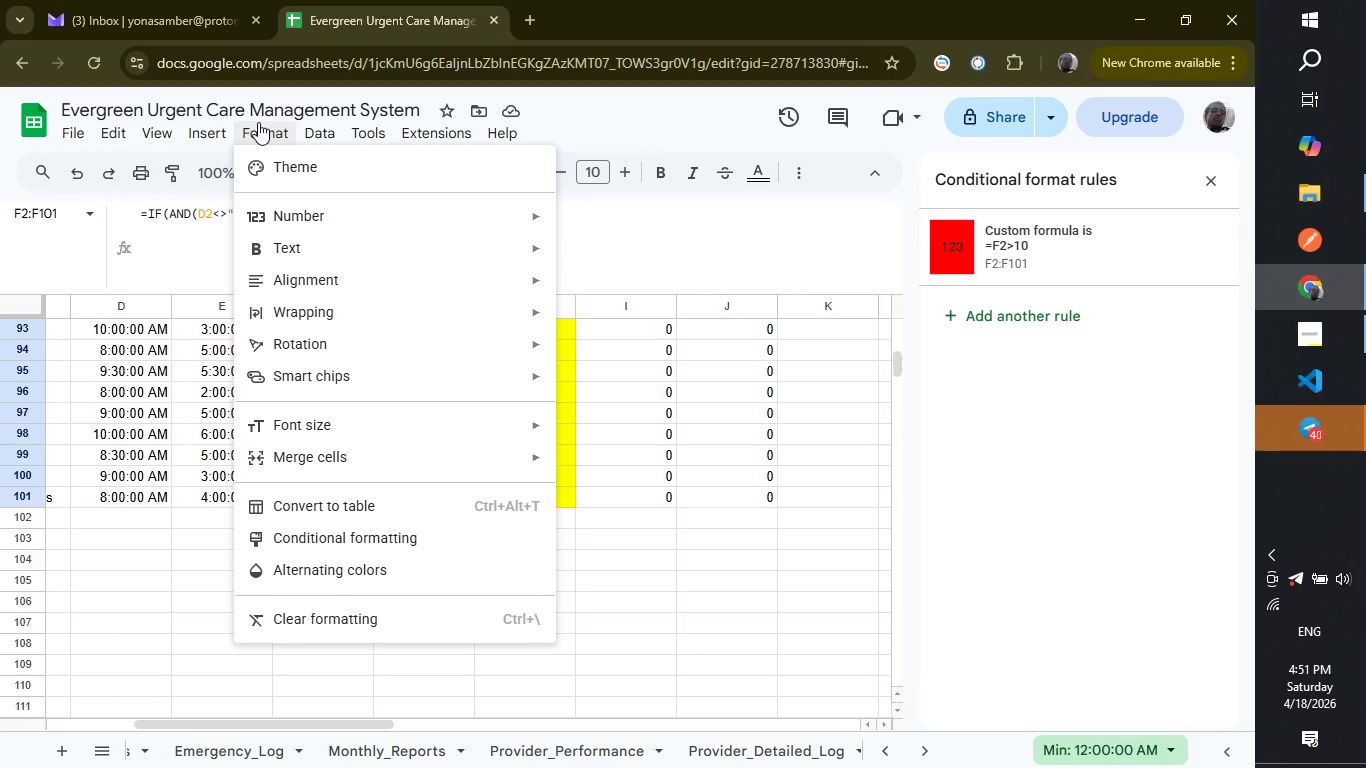 
wait(14.28)
 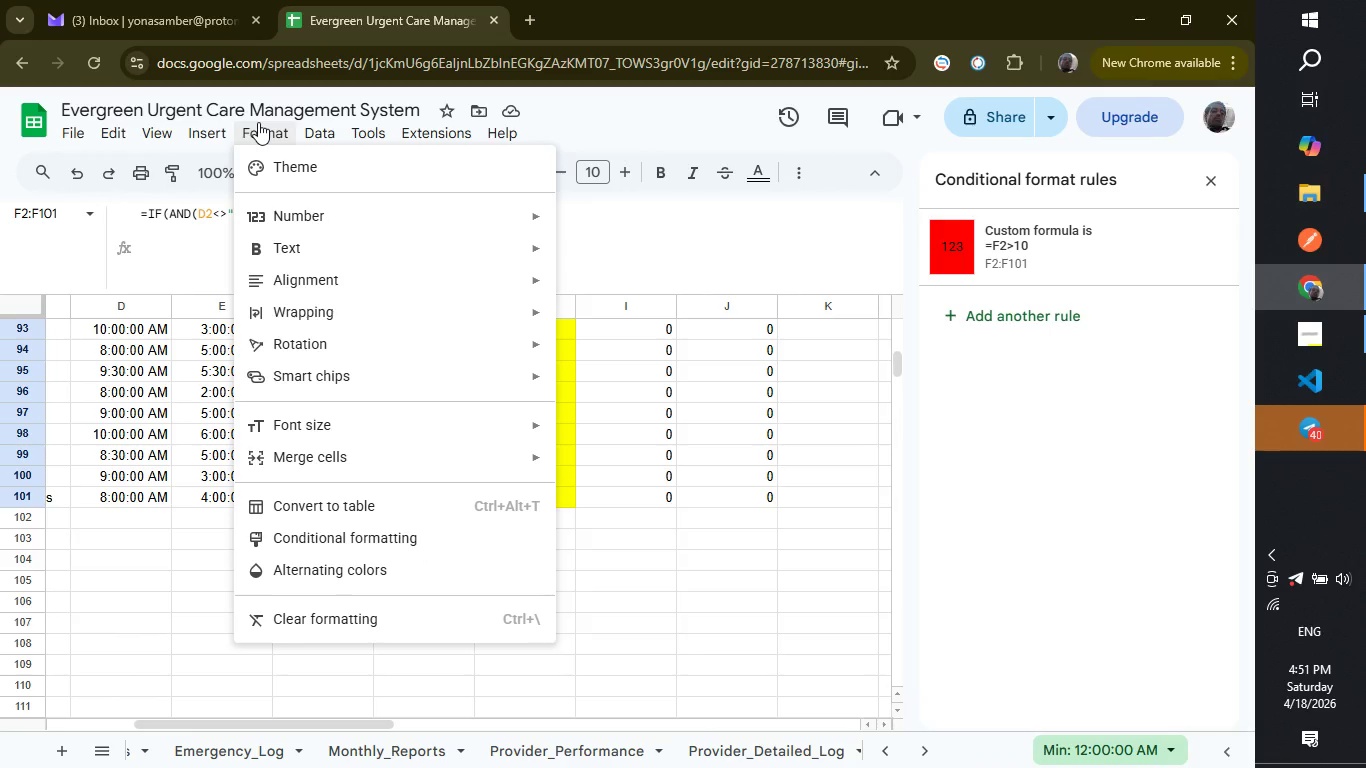 
left_click([642, 277])
 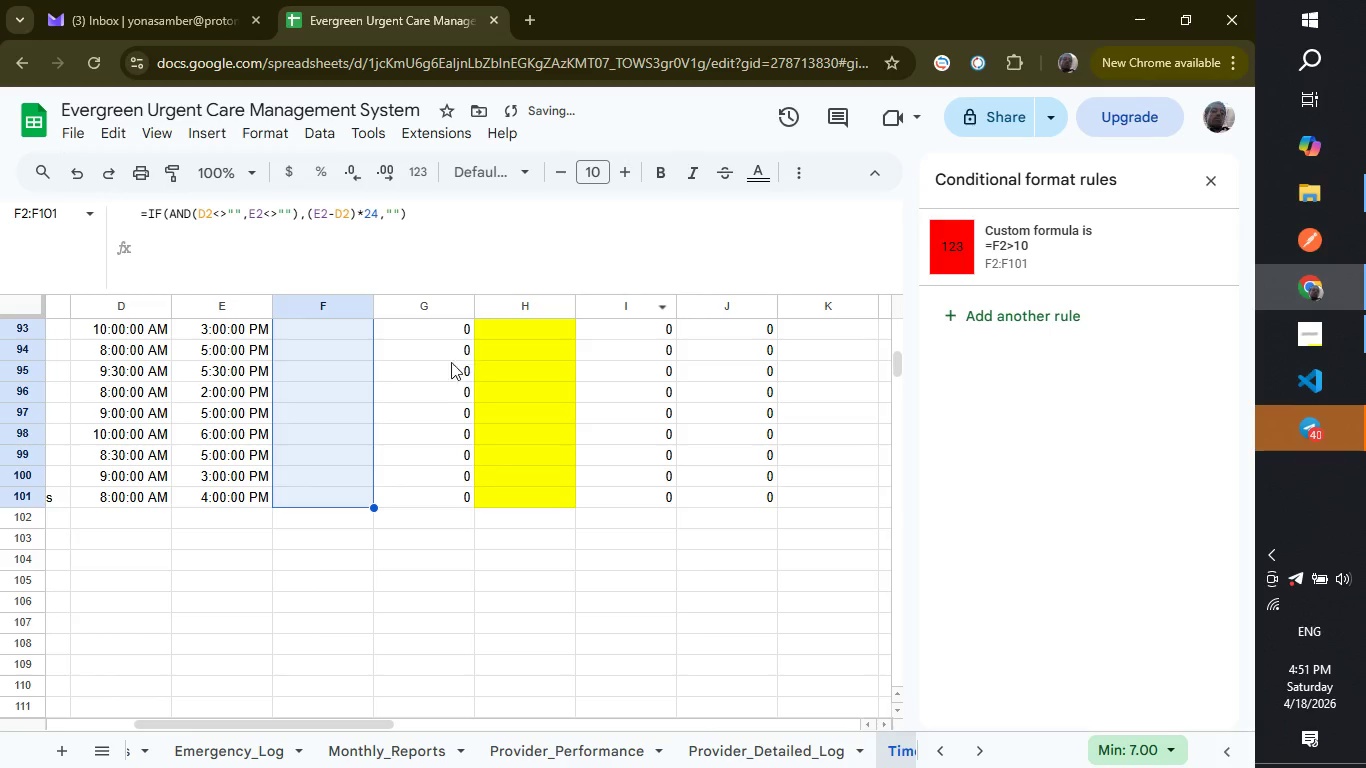 
scroll: coordinate [319, 413], scroll_direction: up, amount: 21.0
 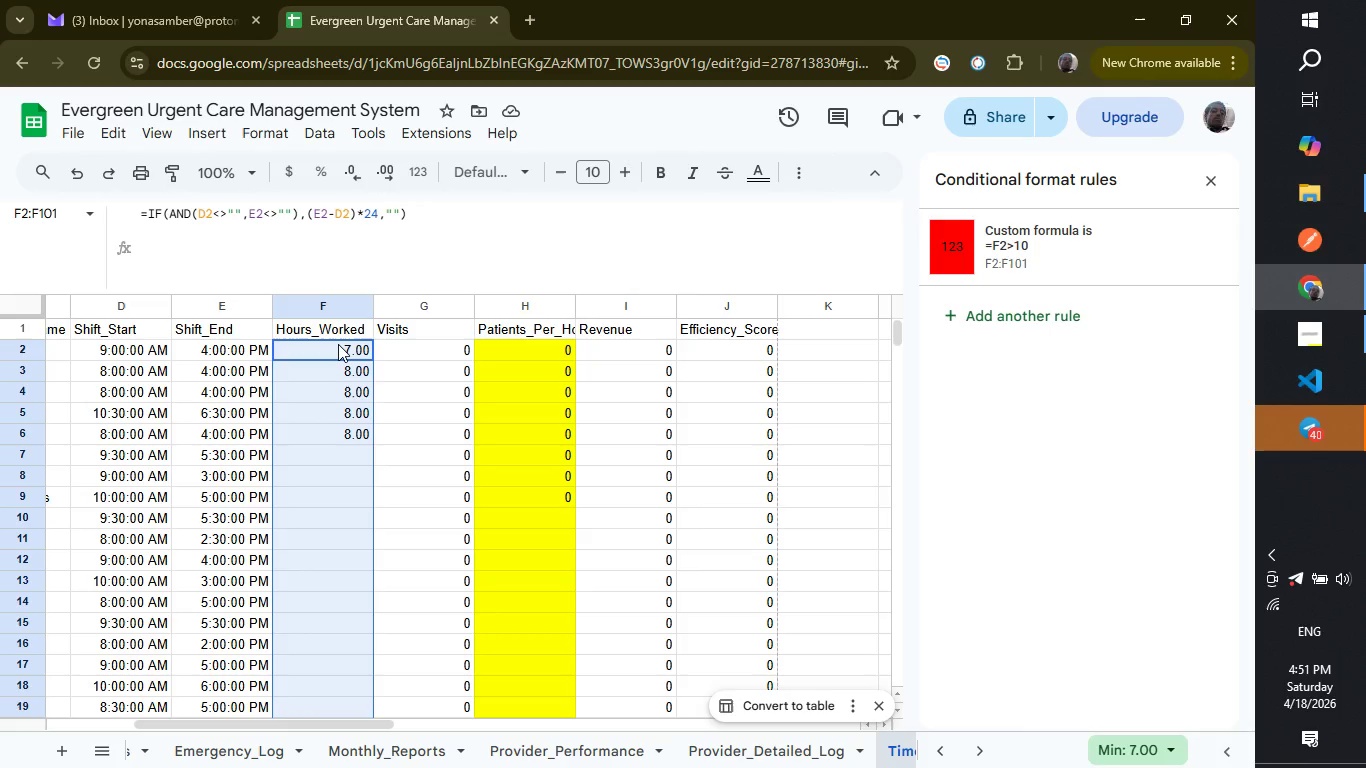 
left_click([338, 344])
 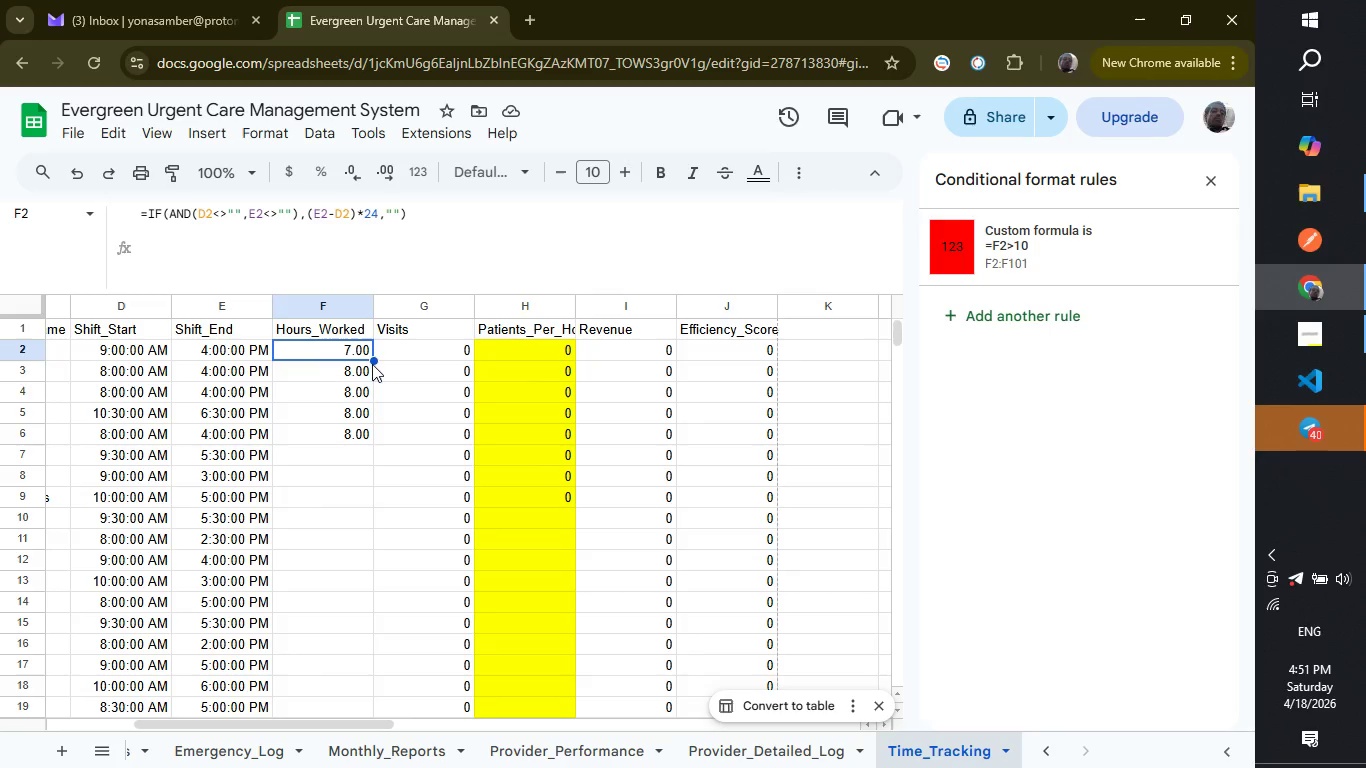 
wait(5.3)
 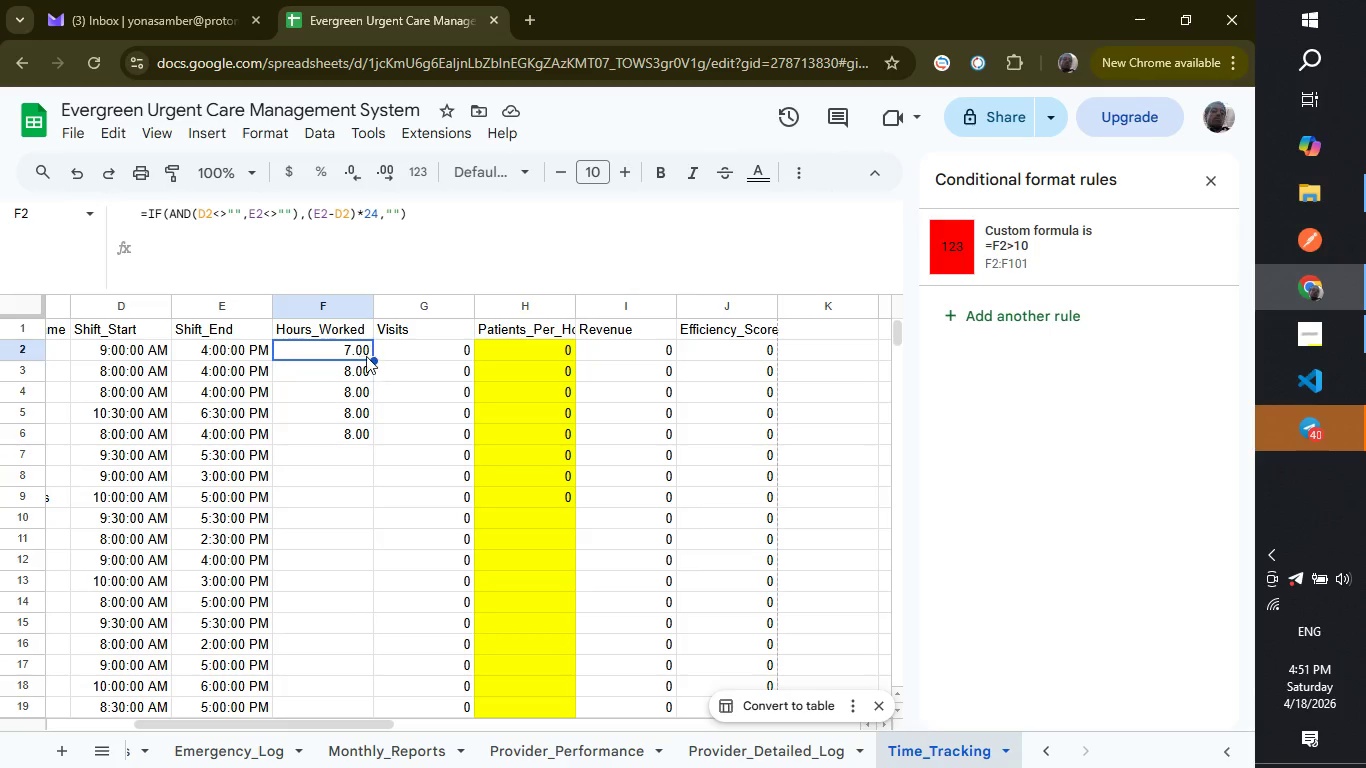 
left_click_drag(start_coordinate=[375, 360], to_coordinate=[348, 392])
 